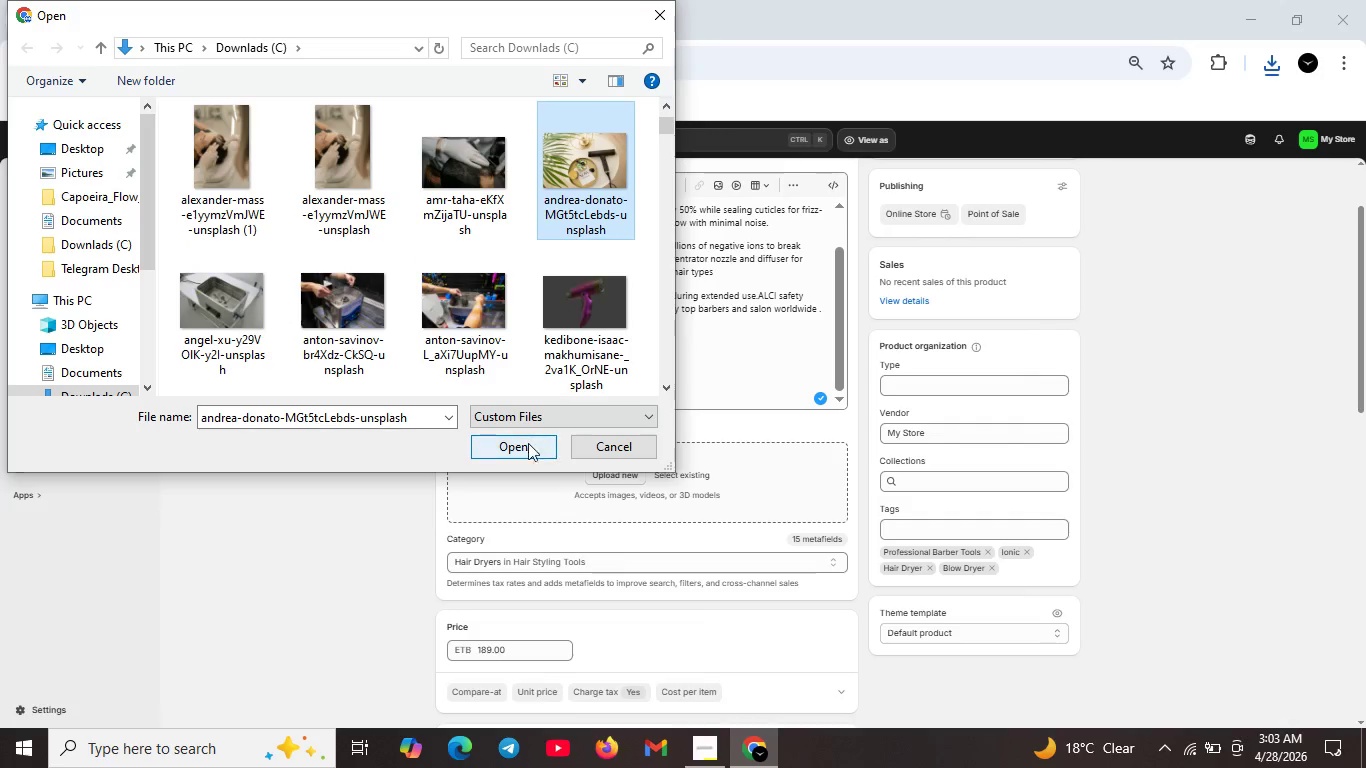 
left_click([528, 446])
 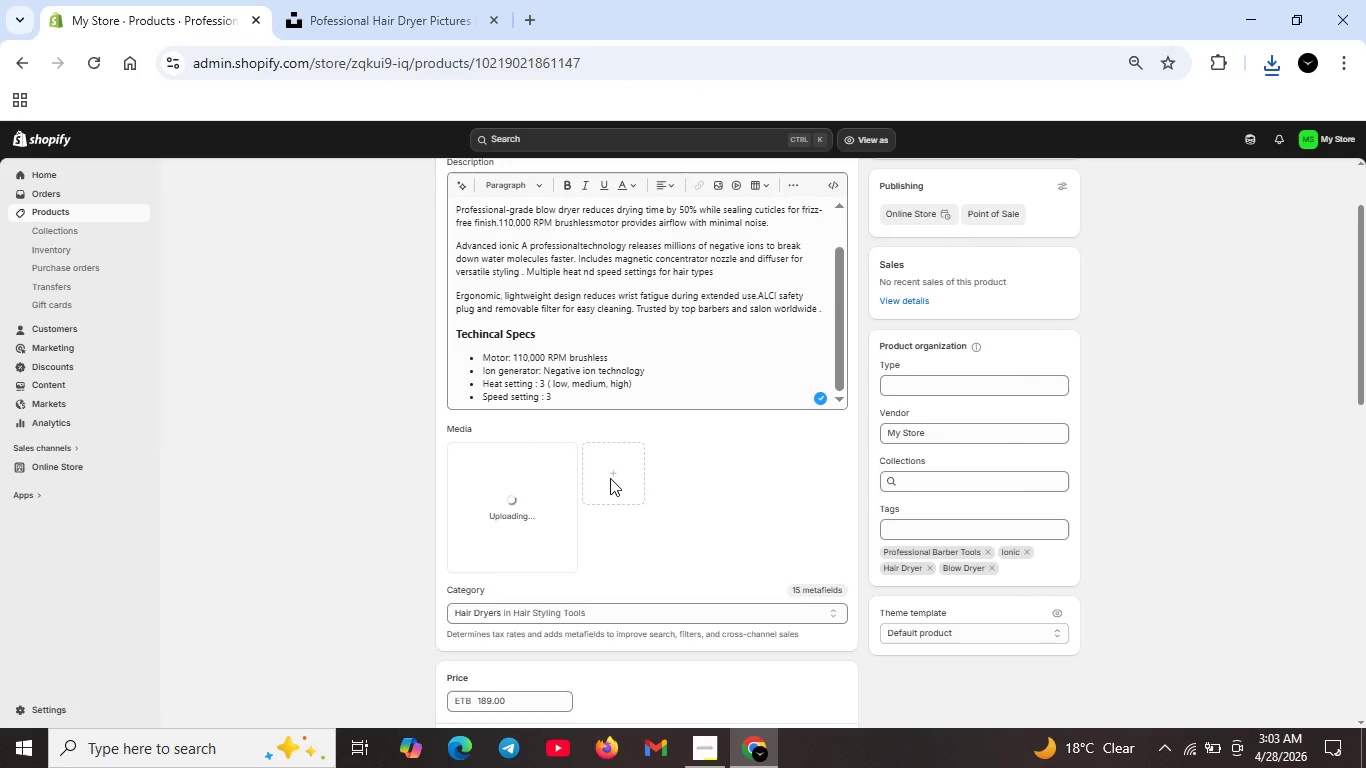 
wait(8.81)
 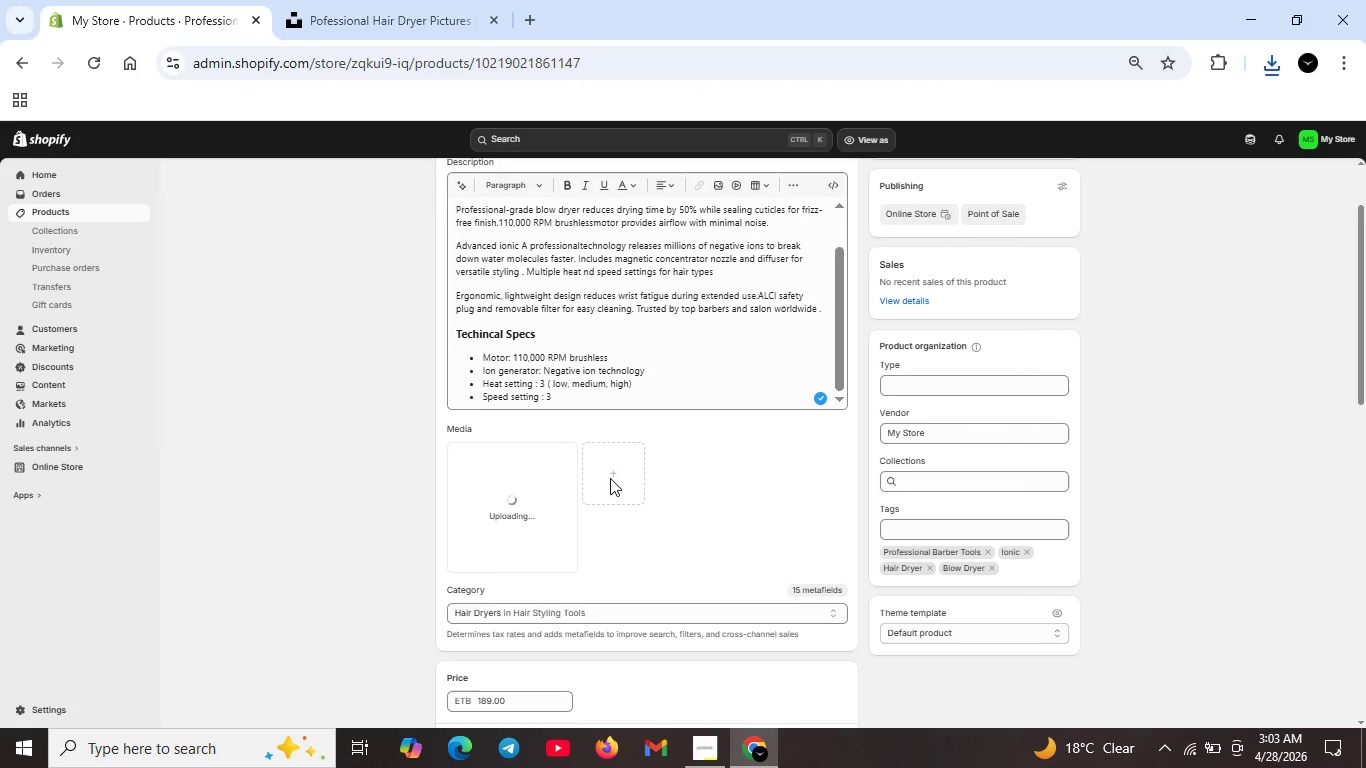 
left_click([604, 472])
 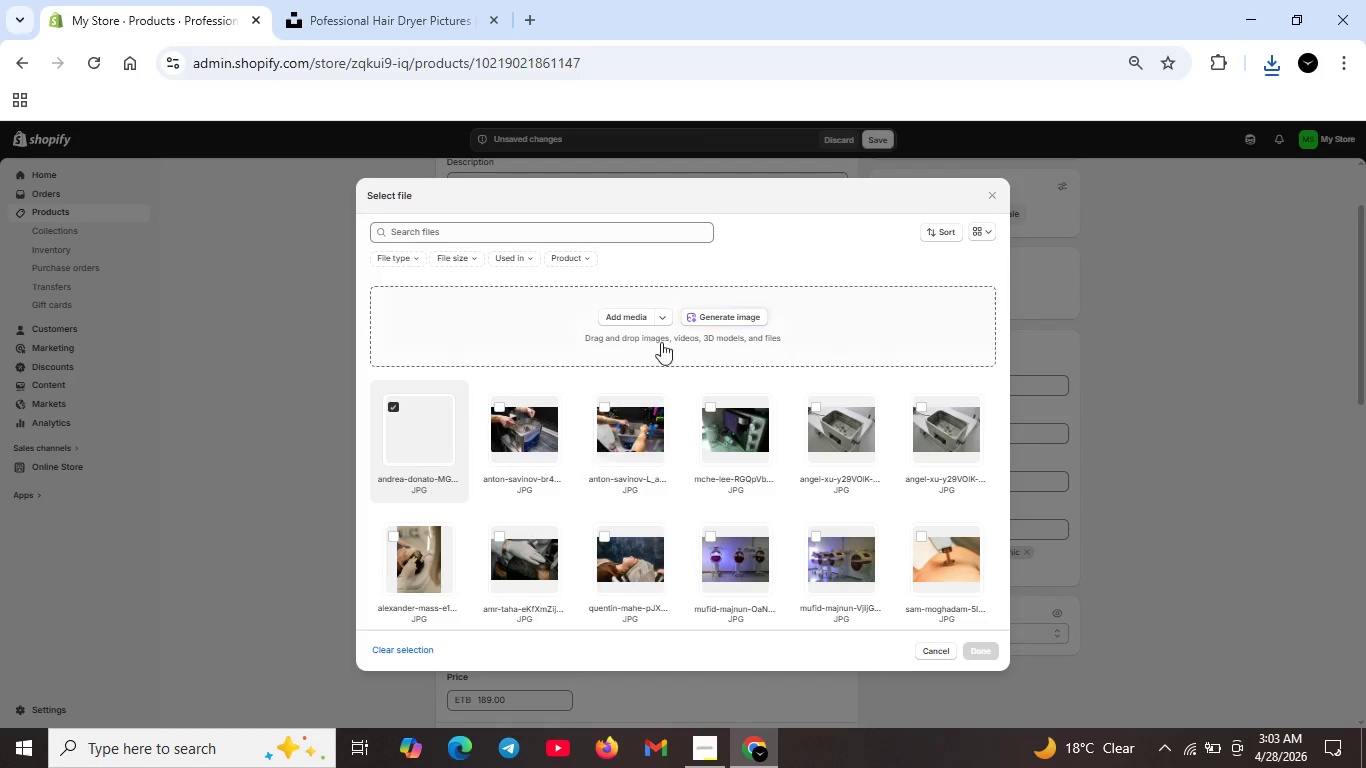 
left_click([642, 311])
 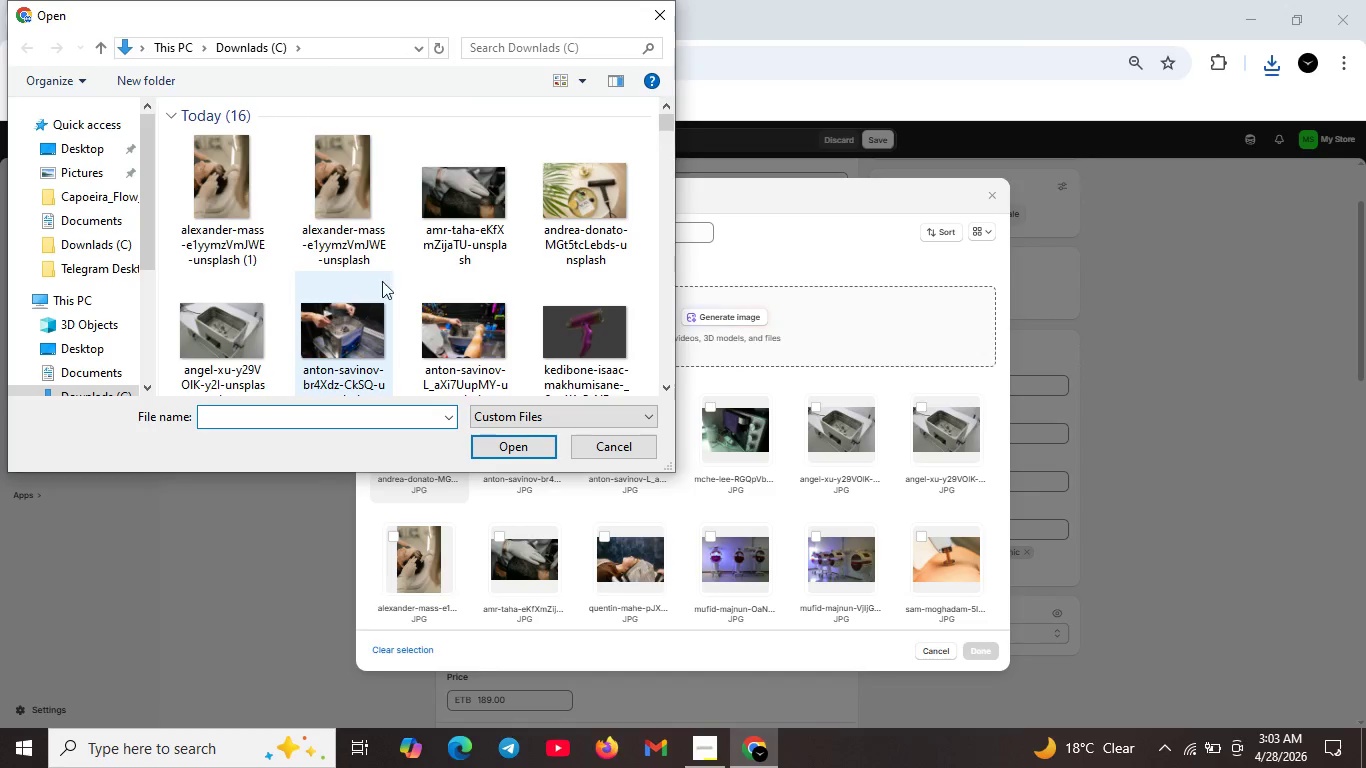 
scroll: coordinate [508, 300], scroll_direction: down, amount: 2.0
 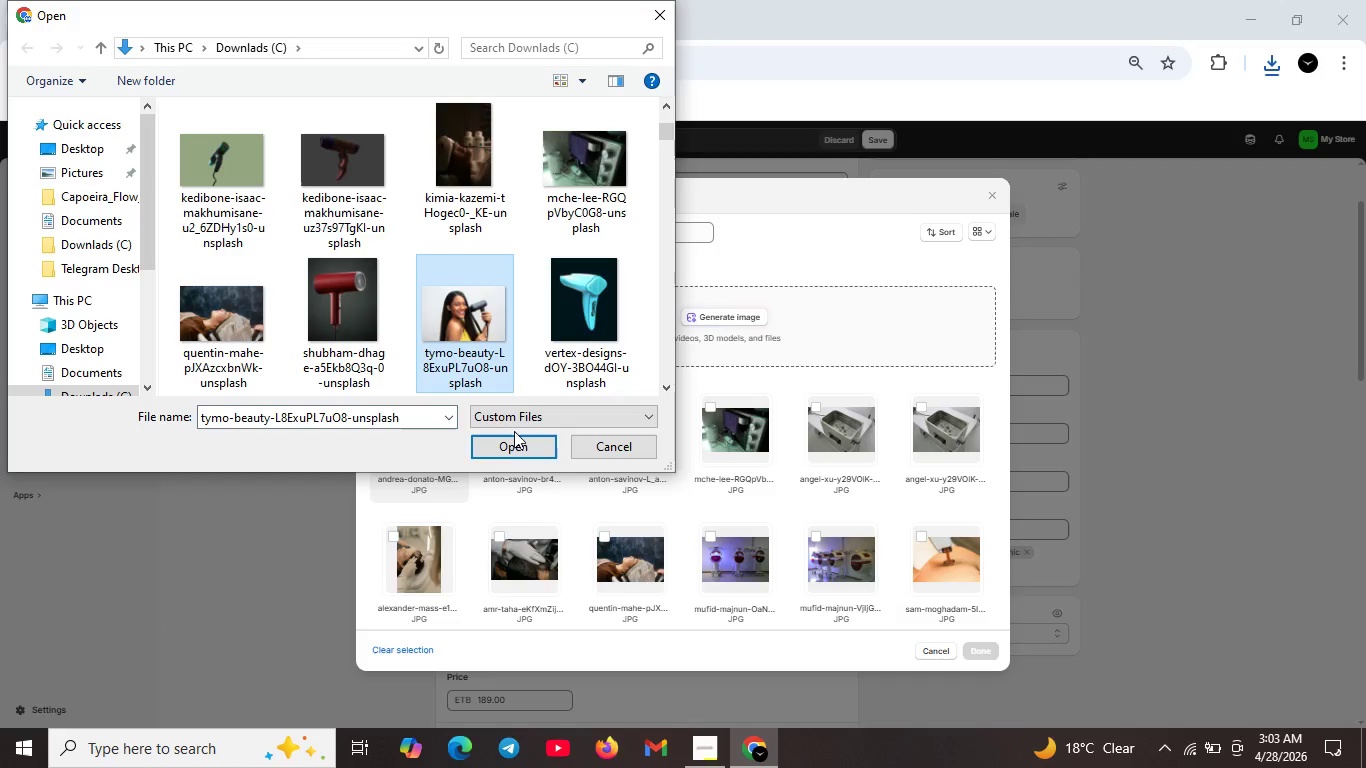 
left_click([523, 449])
 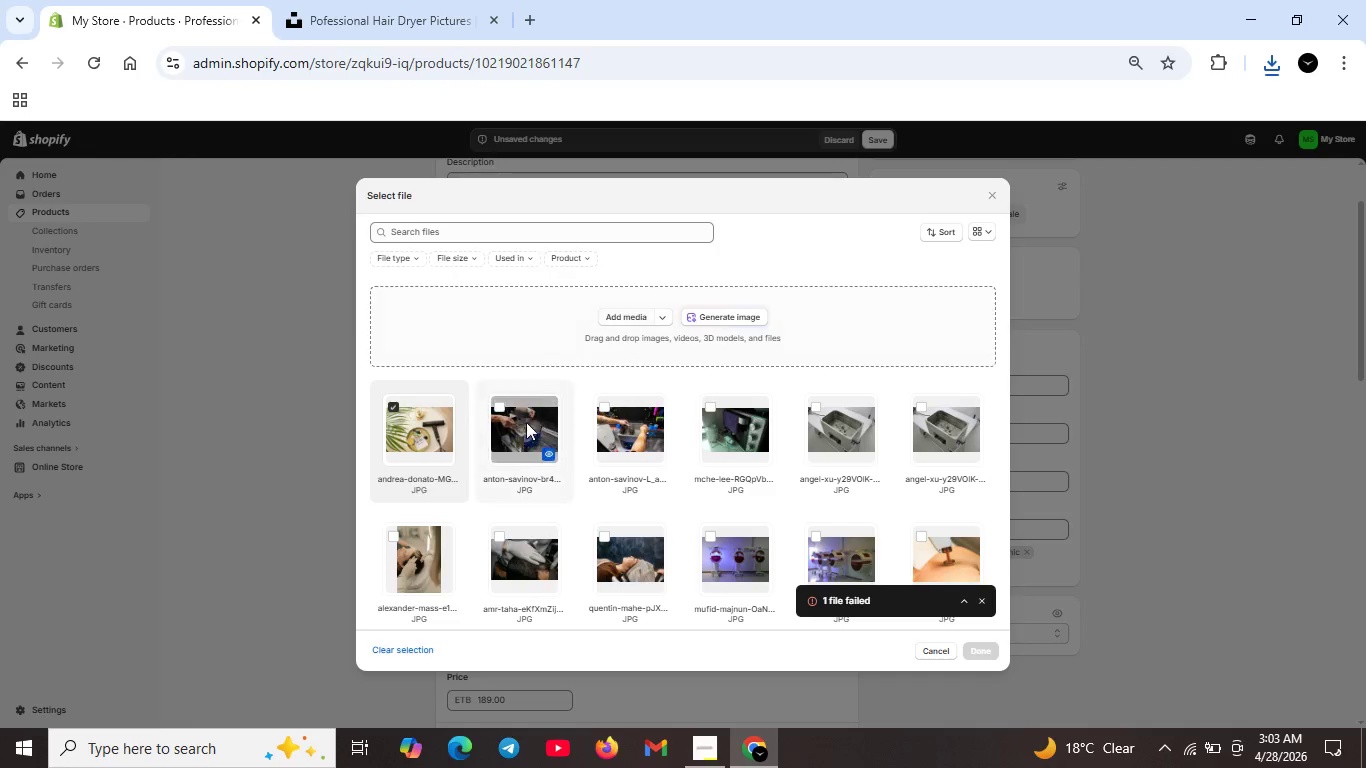 
left_click([405, 23])
 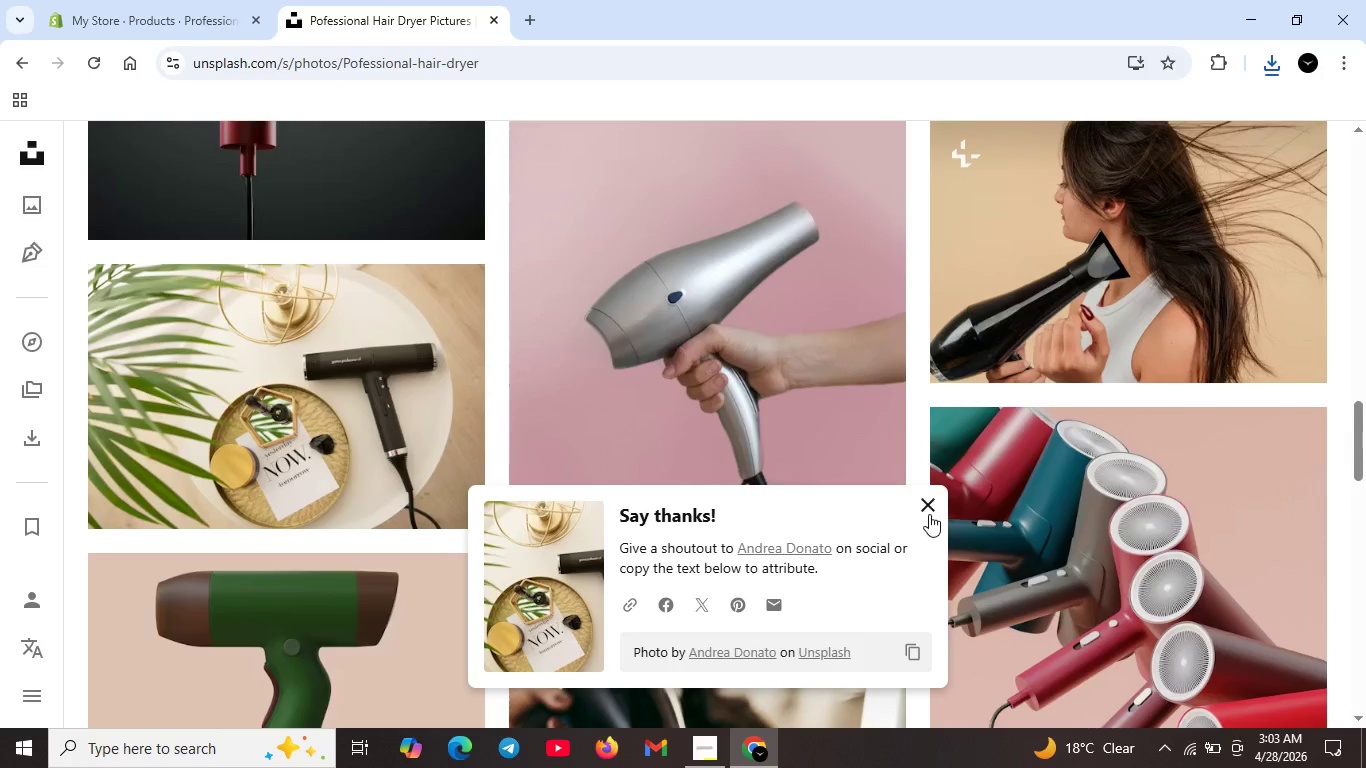 
left_click([930, 509])
 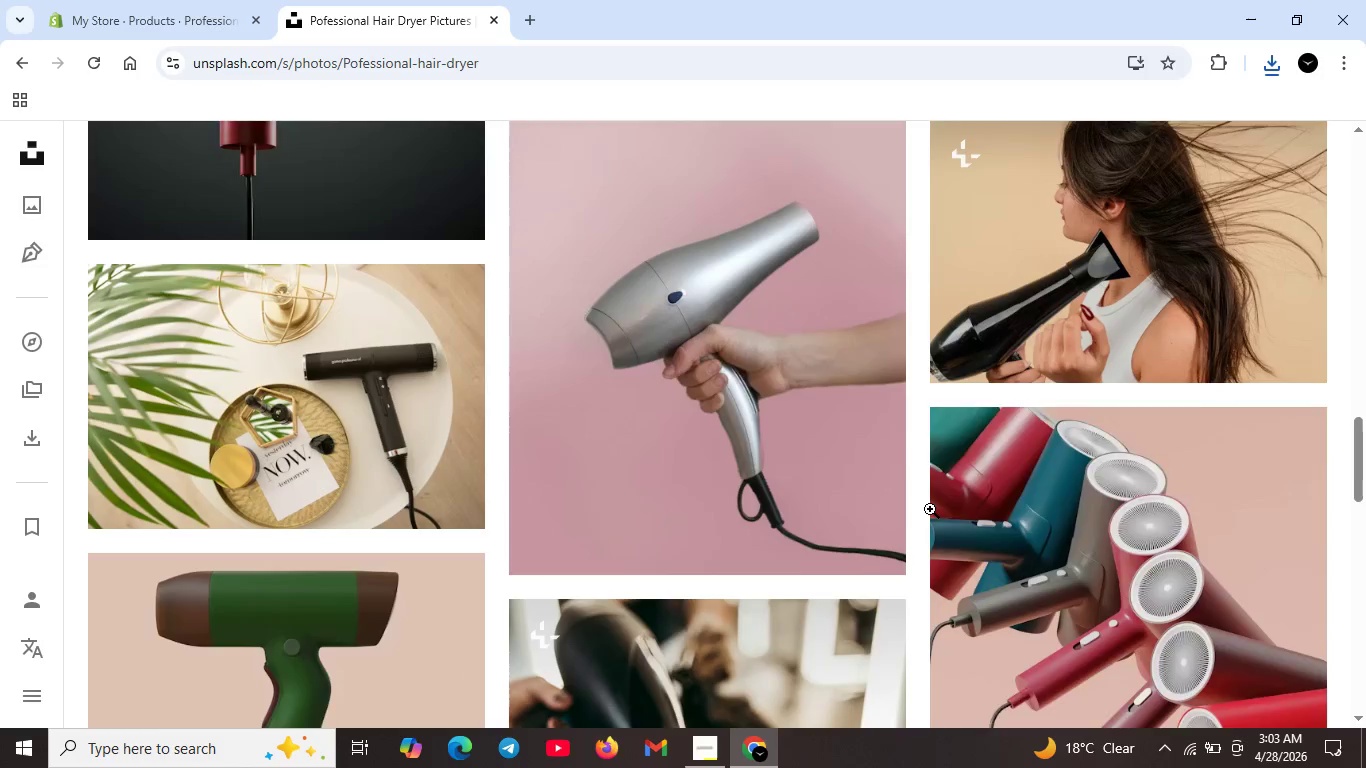 
scroll: coordinate [930, 509], scroll_direction: up, amount: 7.0
 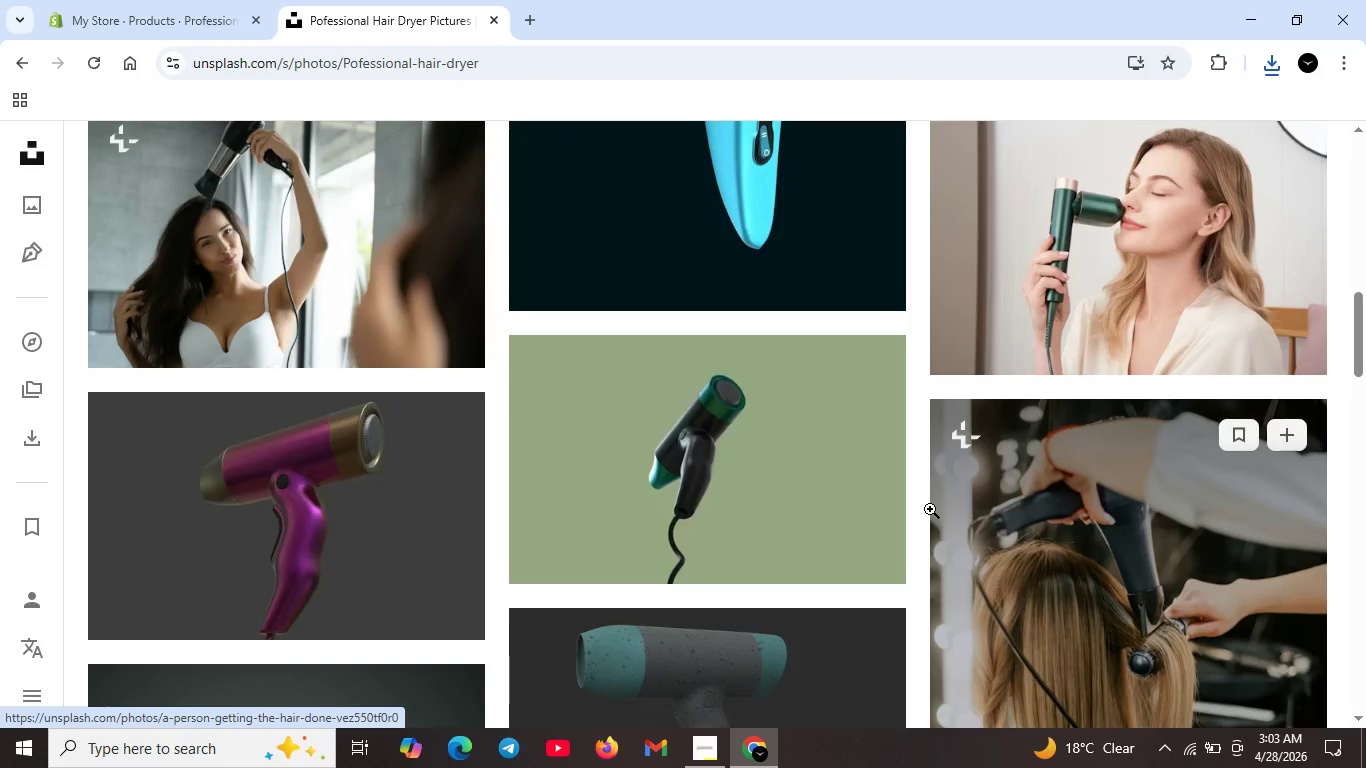 
scroll: coordinate [931, 509], scroll_direction: down, amount: 3.0
 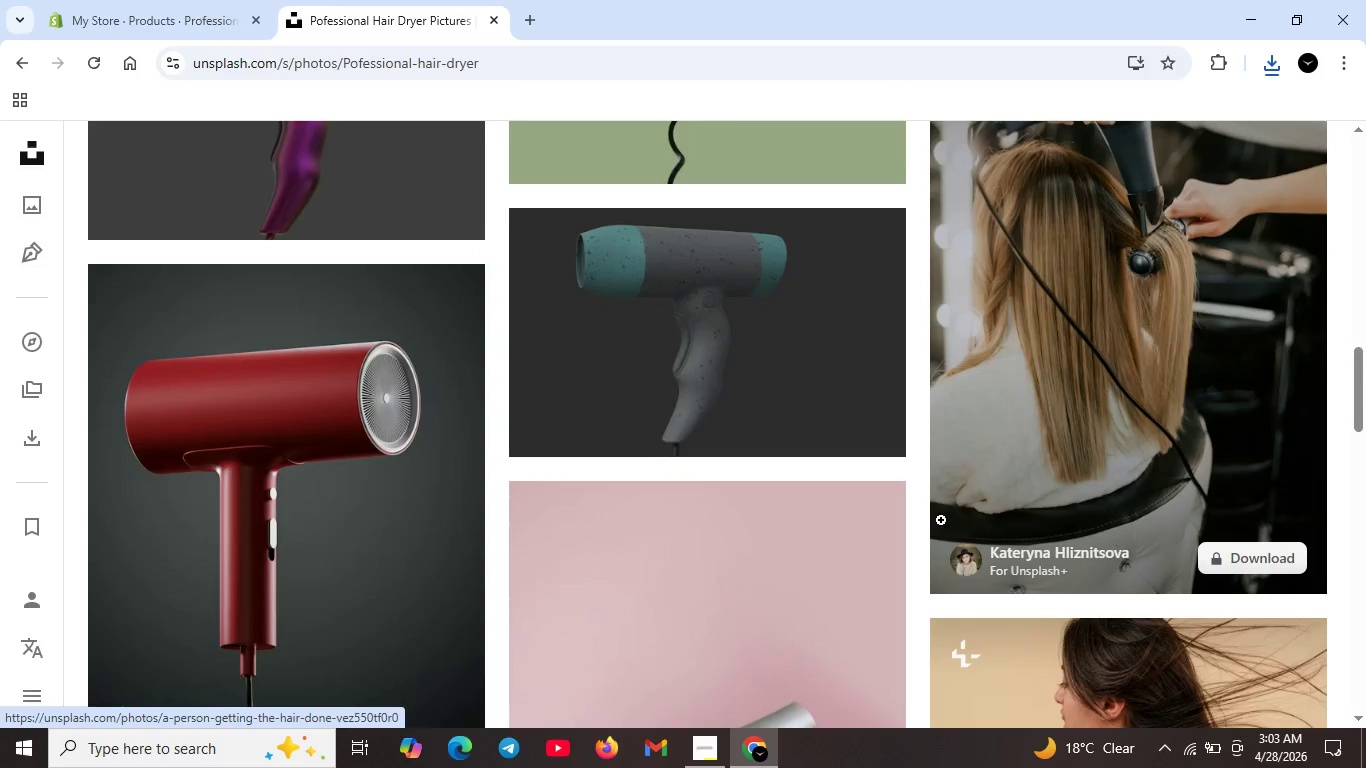 
scroll: coordinate [941, 520], scroll_direction: up, amount: 3.0
 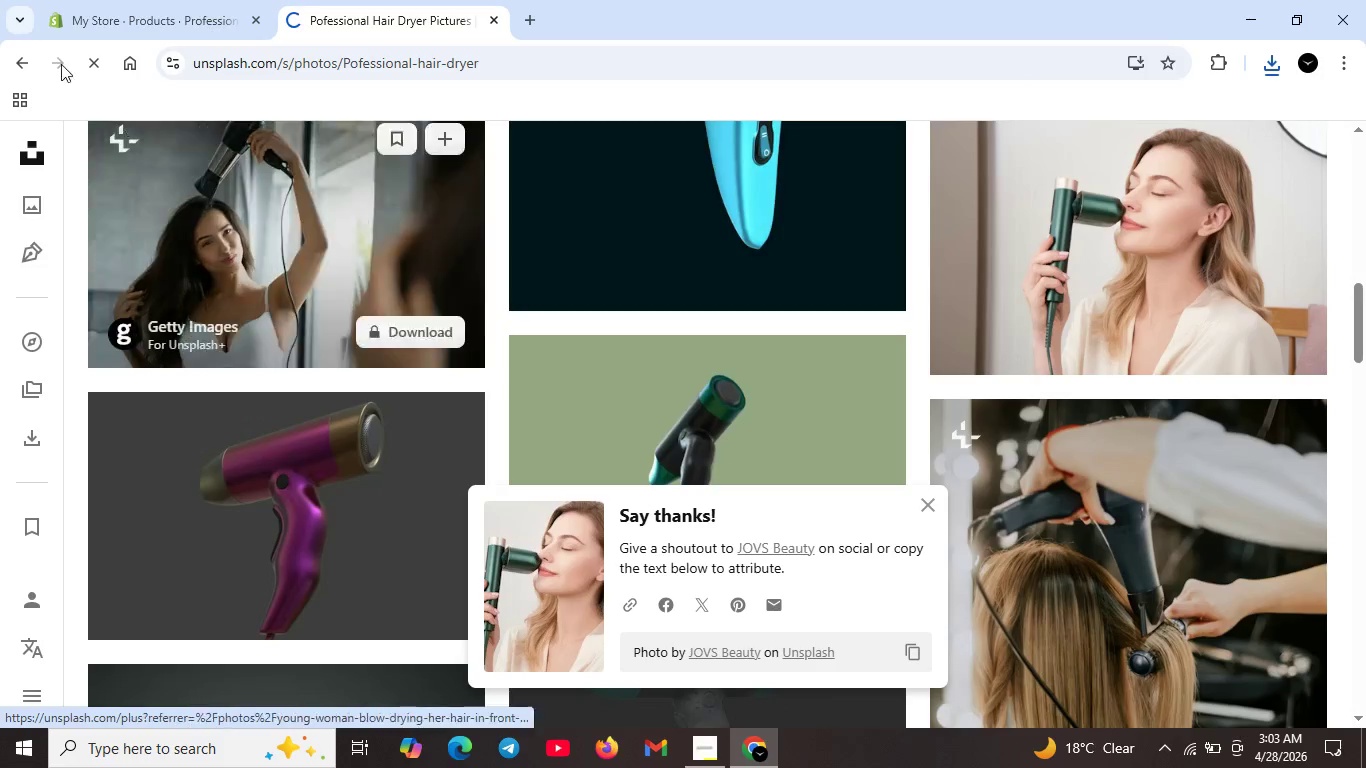 
left_click([98, 10])
 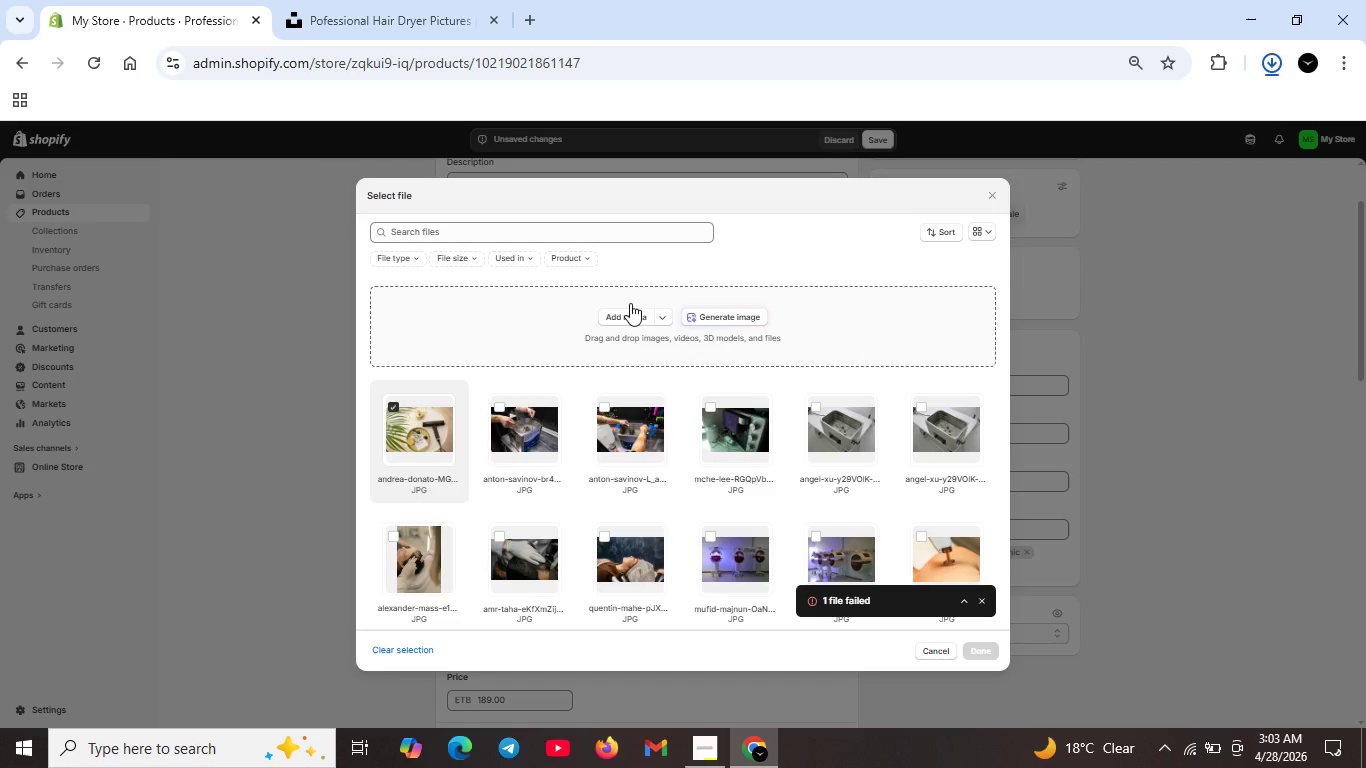 
left_click([630, 312])
 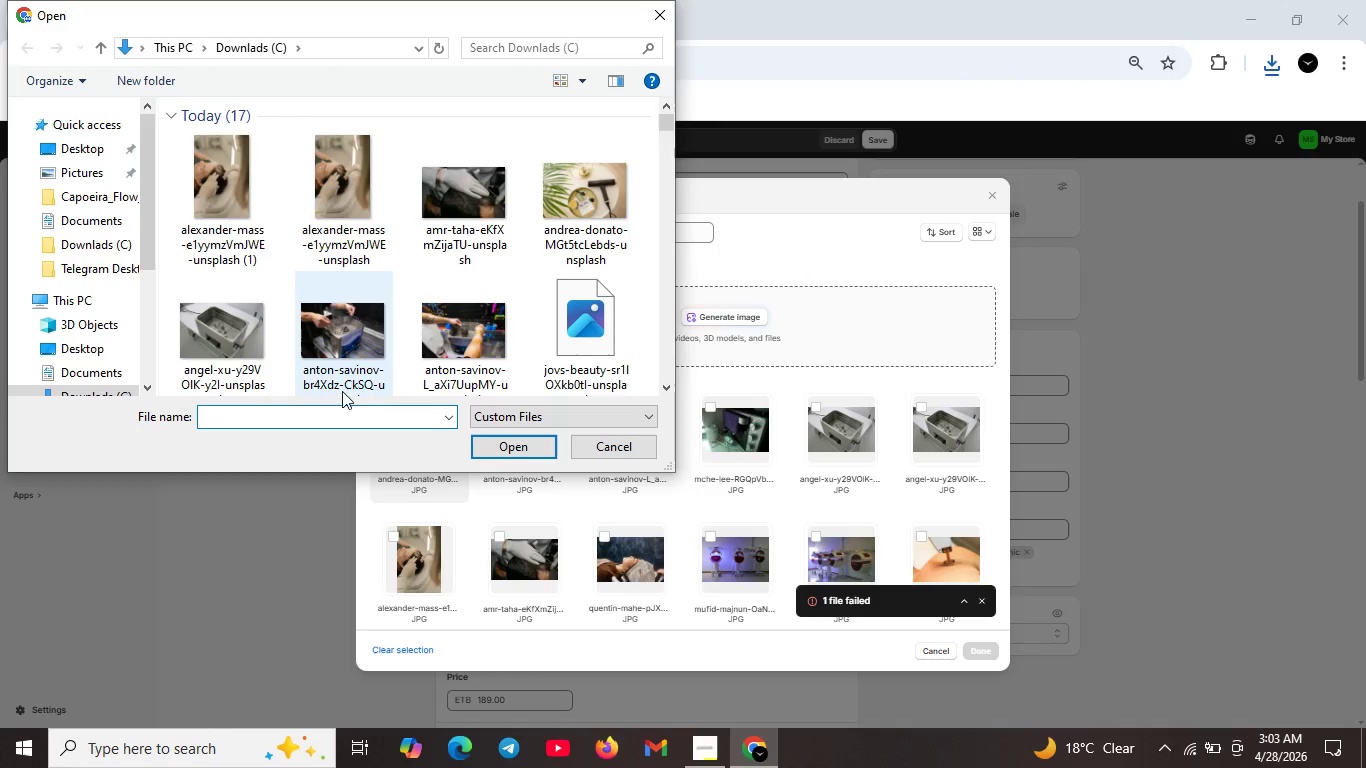 
scroll: coordinate [550, 235], scroll_direction: down, amount: 3.0
 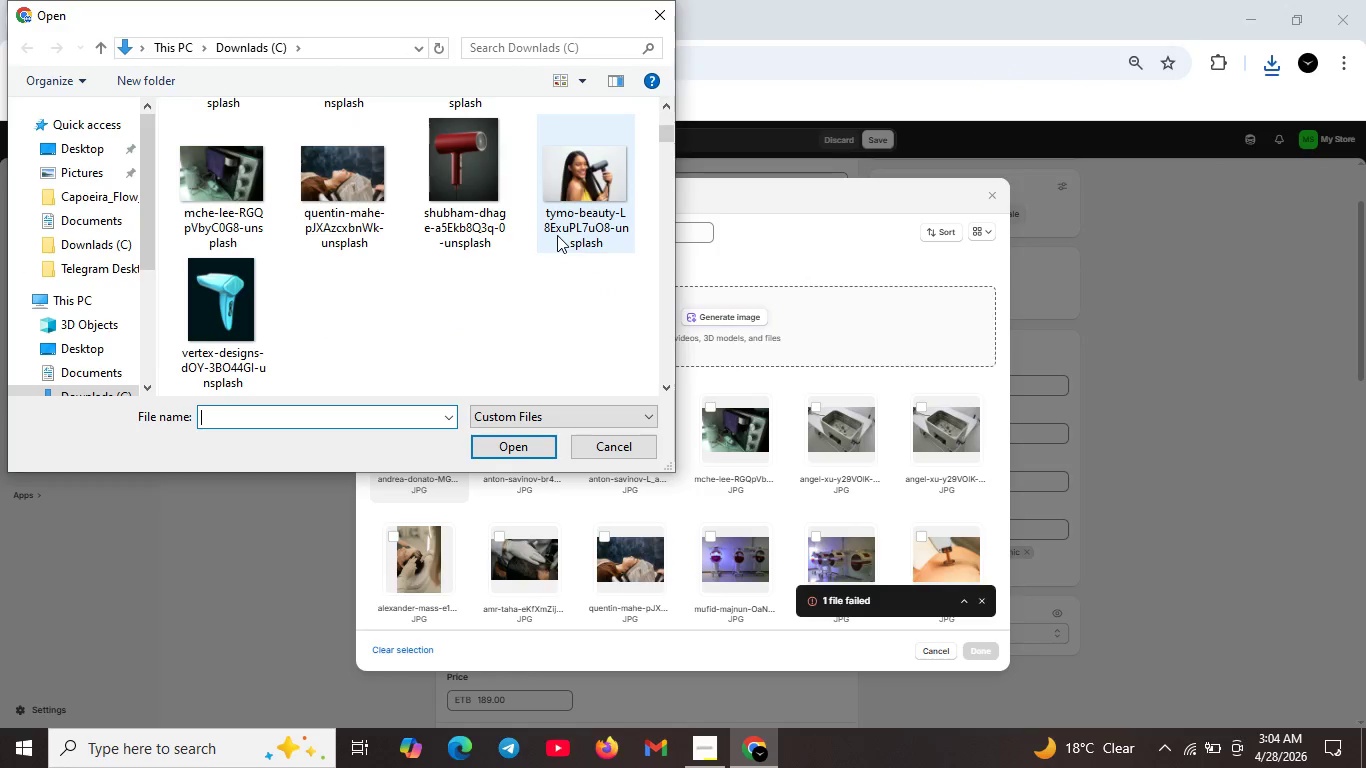 
scroll: coordinate [557, 235], scroll_direction: none, amount: 0.0
 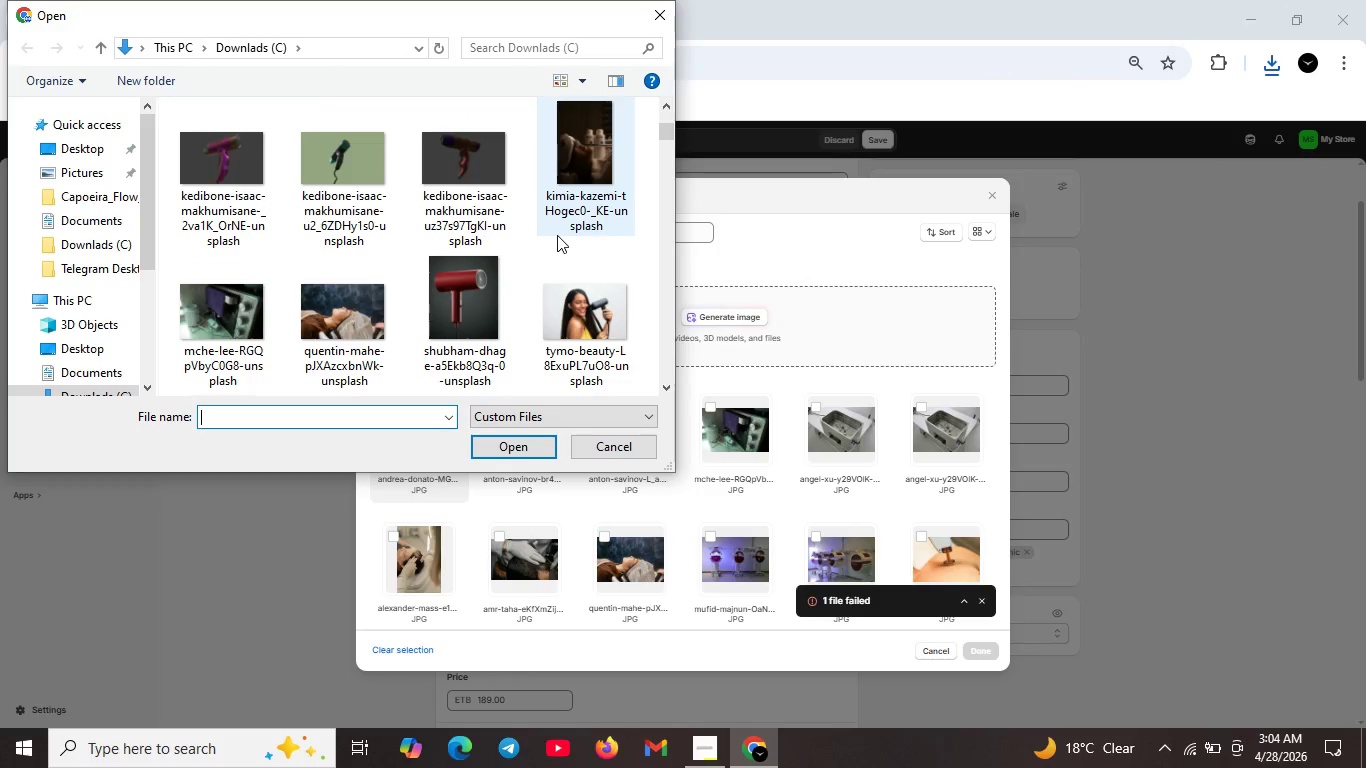 
scroll: coordinate [557, 235], scroll_direction: up, amount: 1.0
 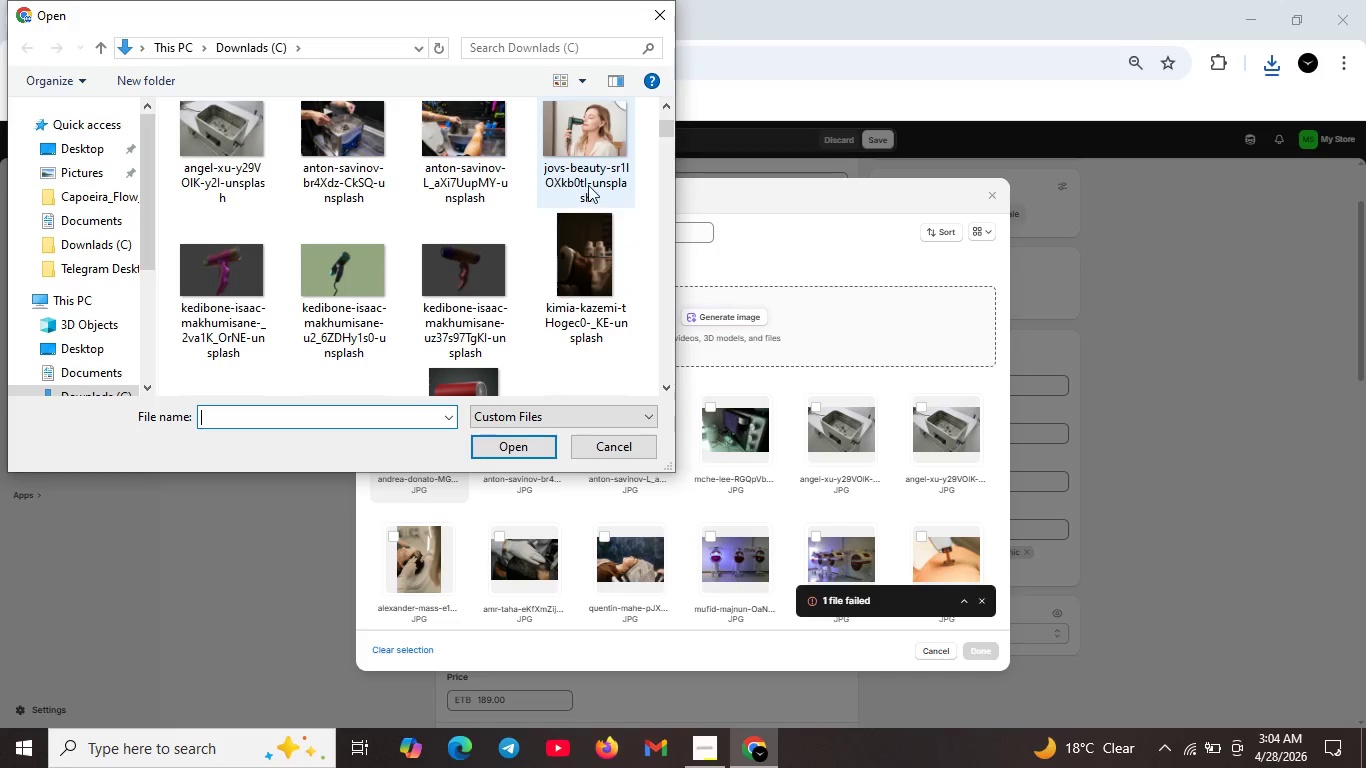 
left_click([594, 154])
 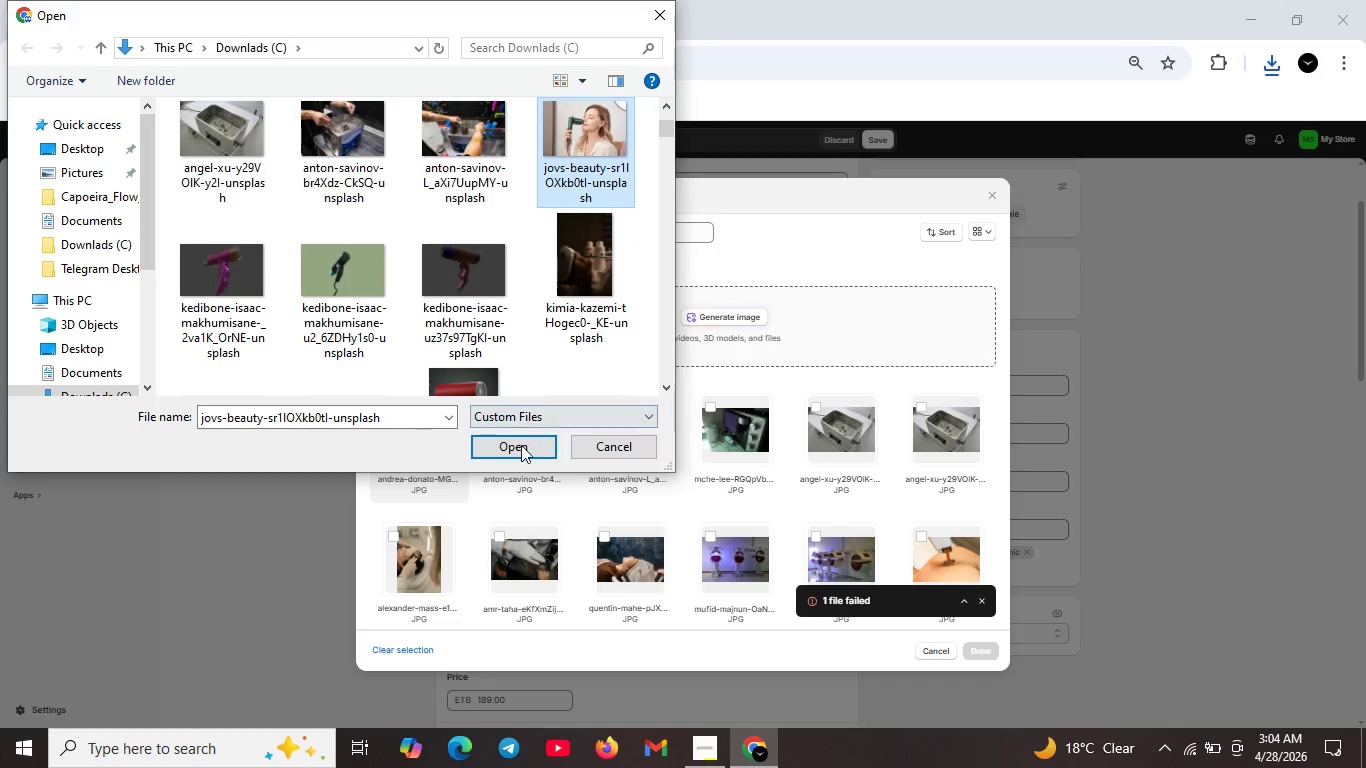 
left_click([521, 446])
 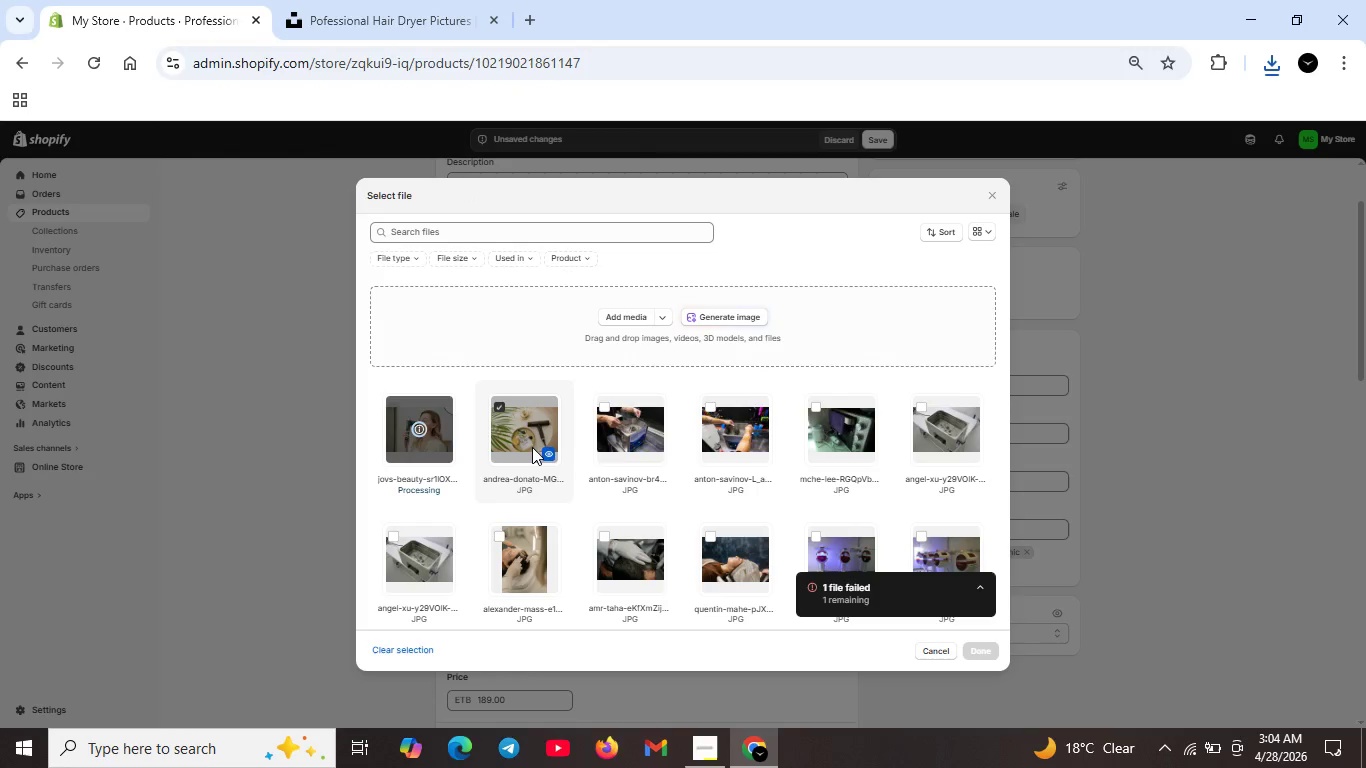 
wait(10.08)
 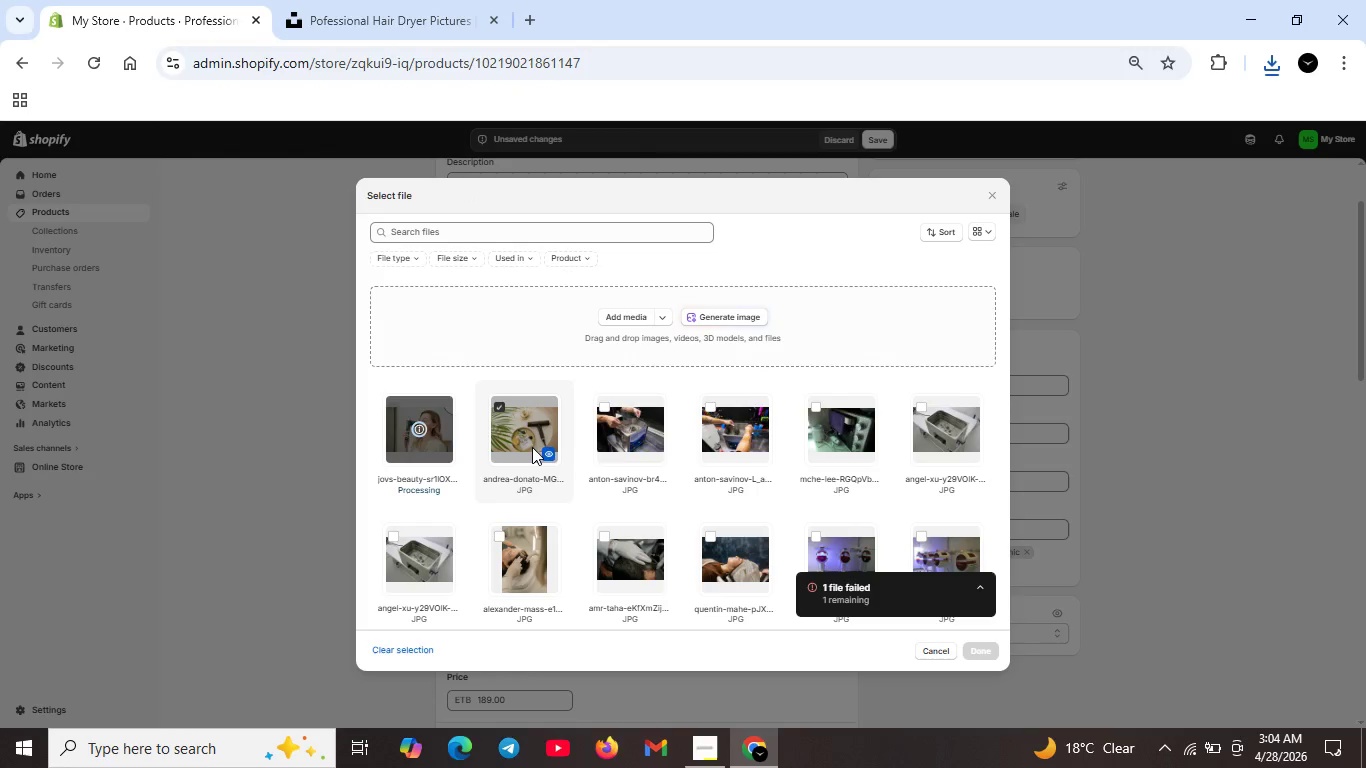 
left_click([404, 17])
 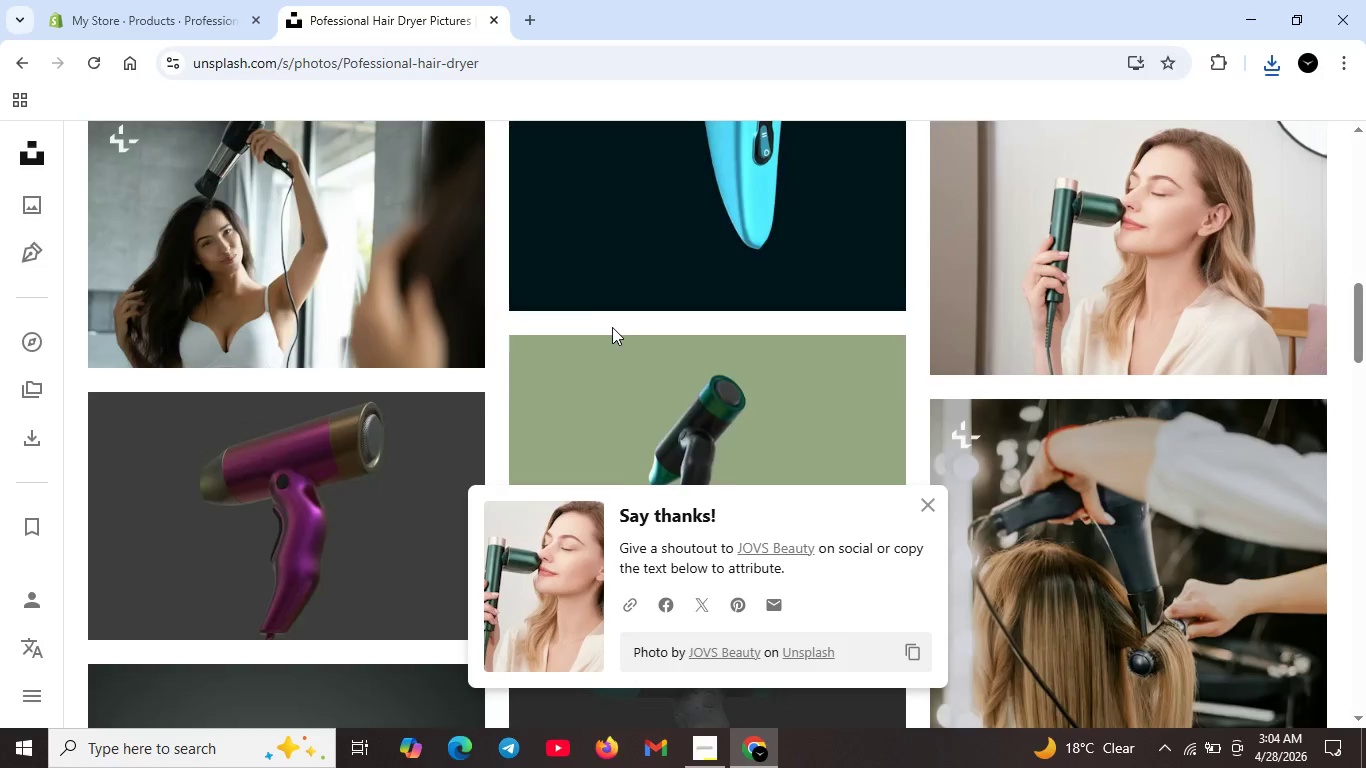 
scroll: coordinate [421, 372], scroll_direction: up, amount: 4.0
 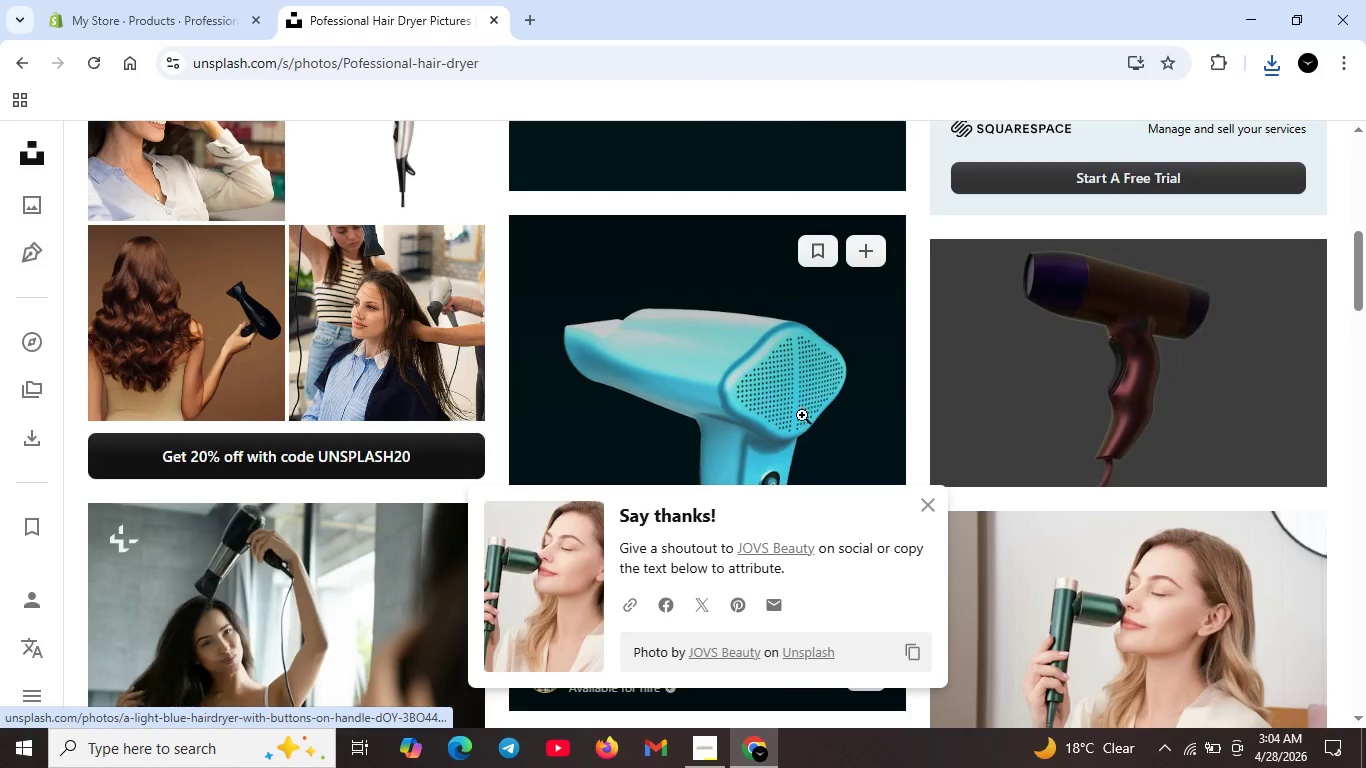 
scroll: coordinate [802, 426], scroll_direction: down, amount: 3.0
 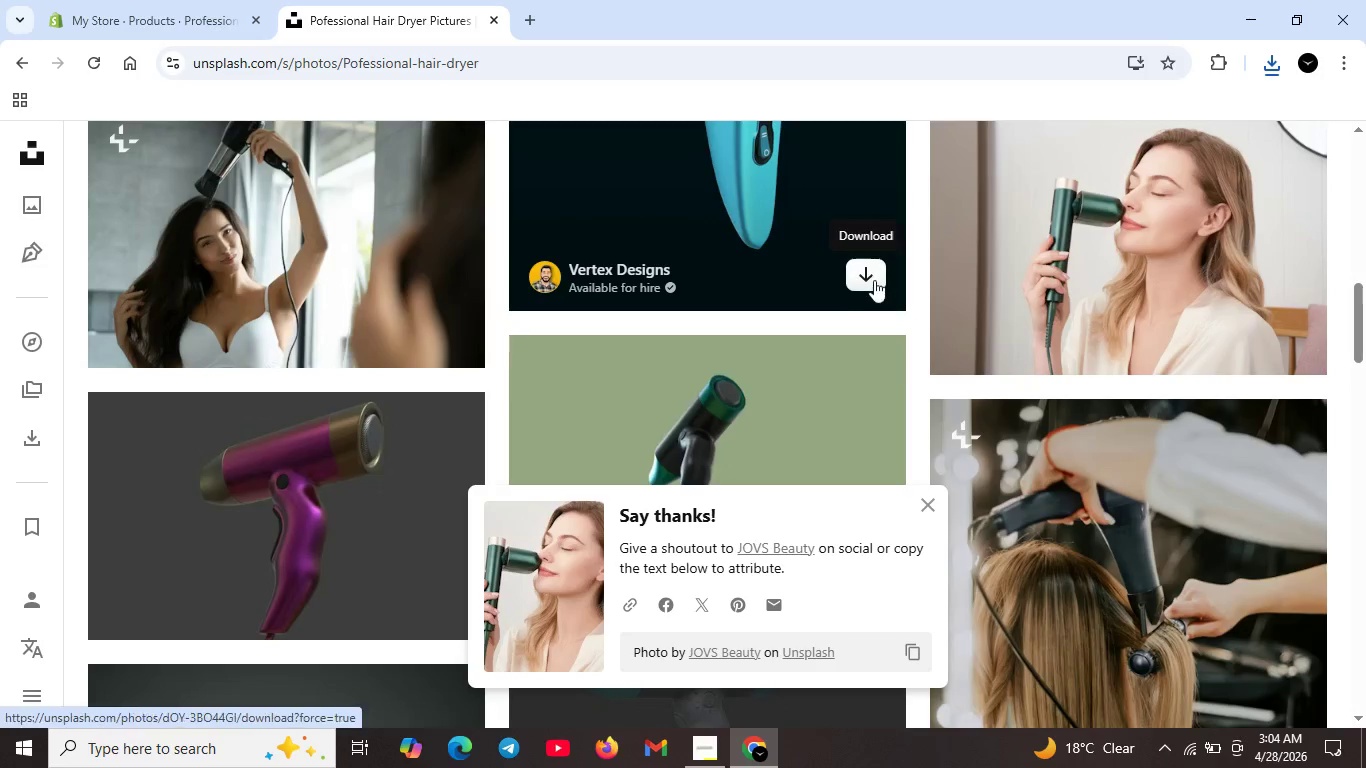 
left_click([874, 280])
 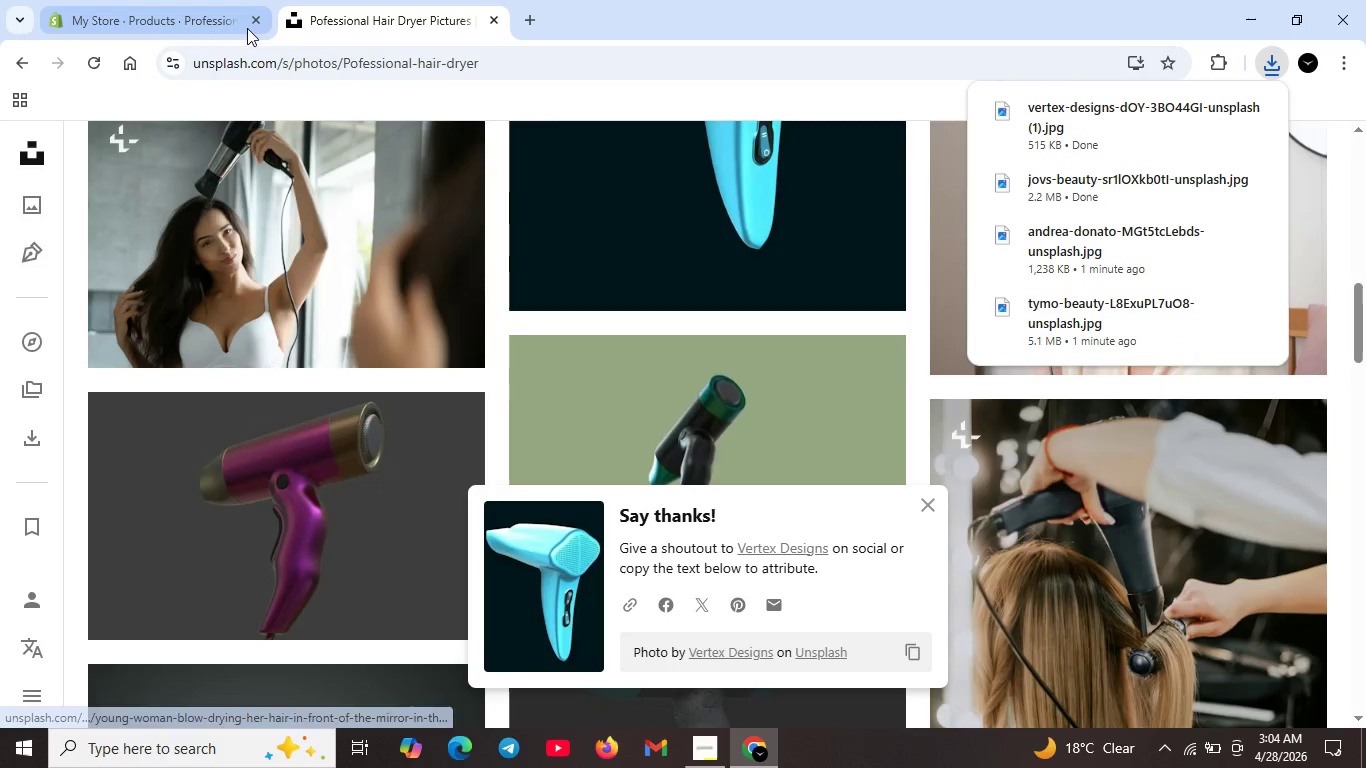 
left_click([187, 21])
 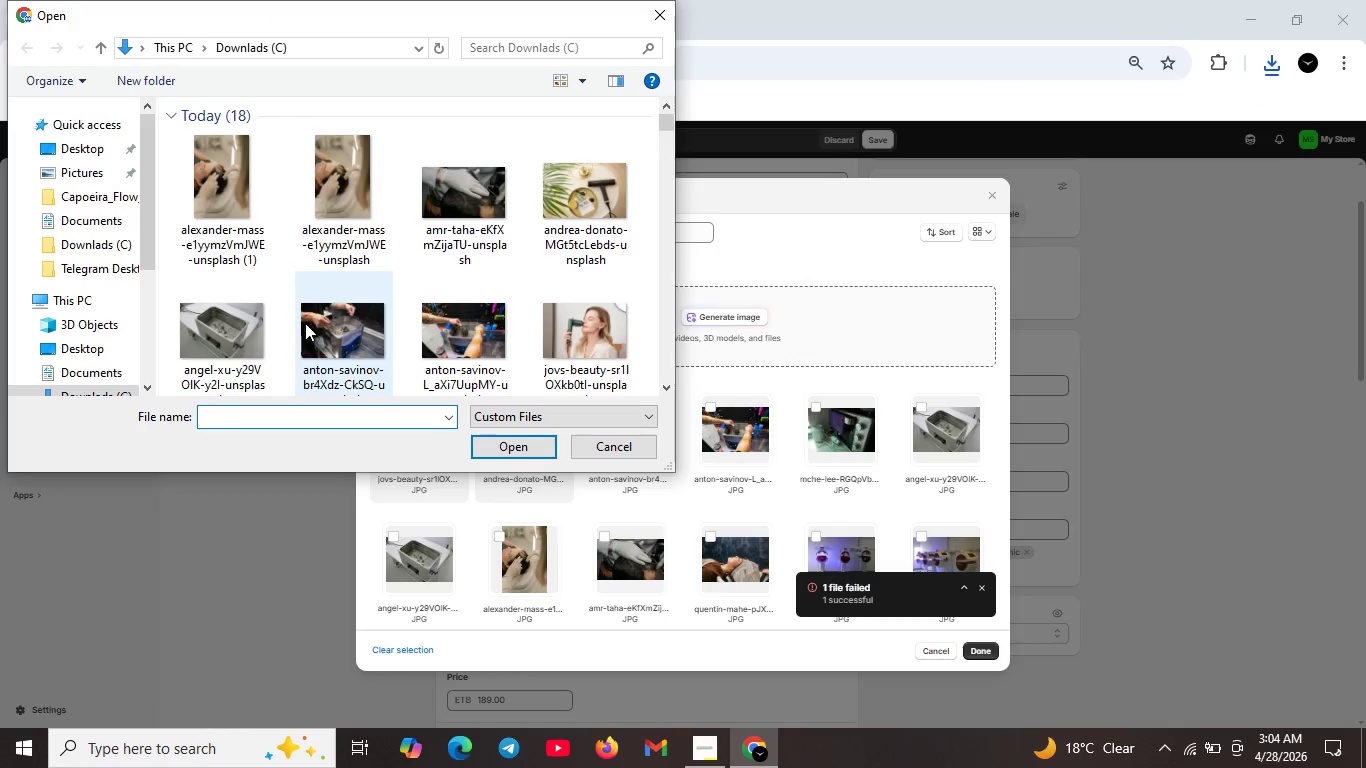 
scroll: coordinate [425, 330], scroll_direction: down, amount: 2.0
 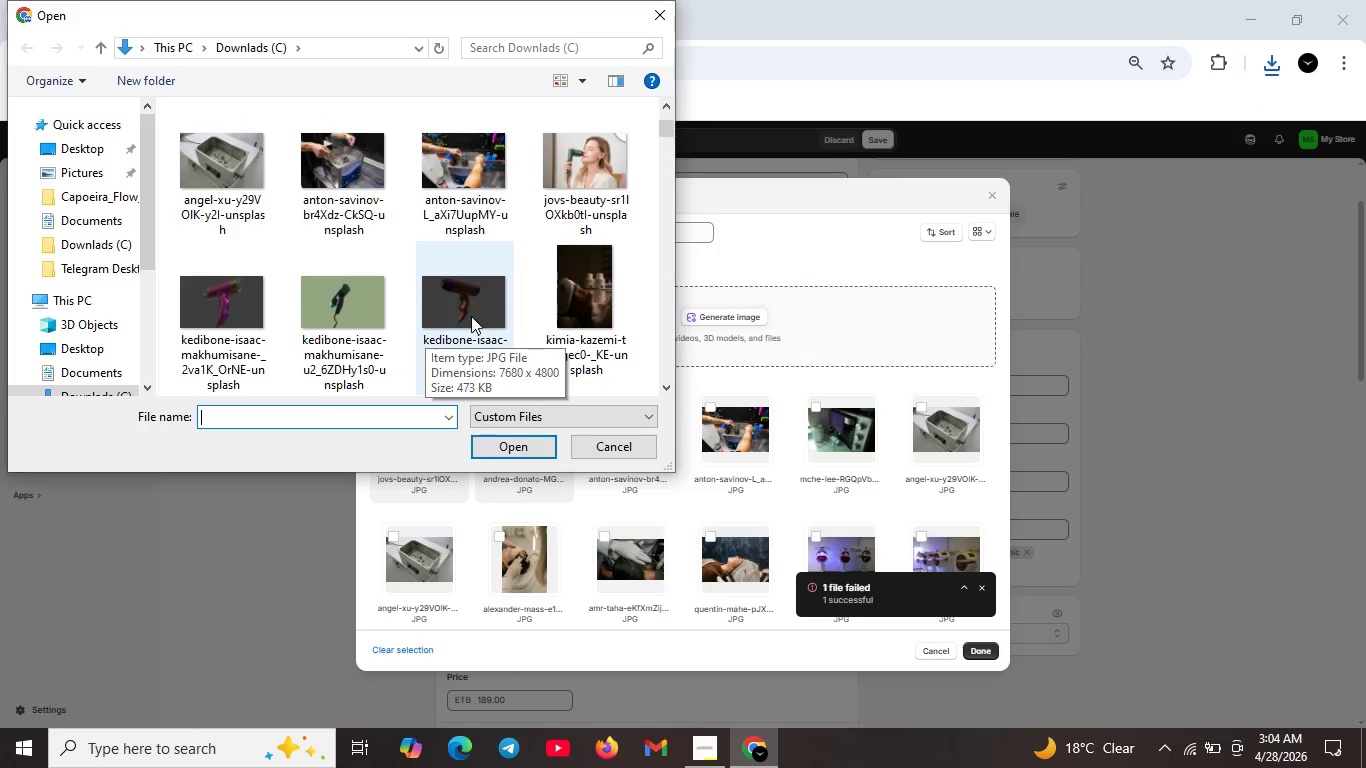 
scroll: coordinate [471, 316], scroll_direction: up, amount: 2.0
 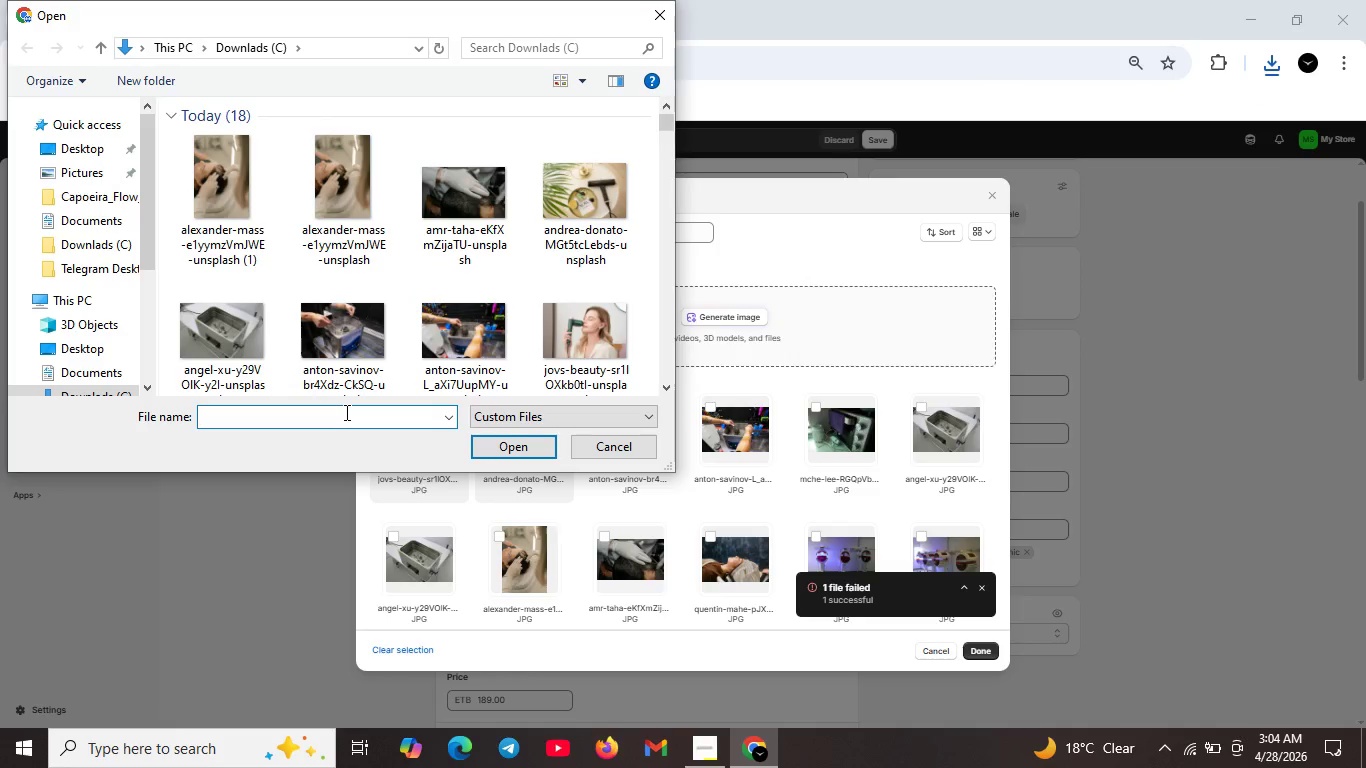 
key(V)
 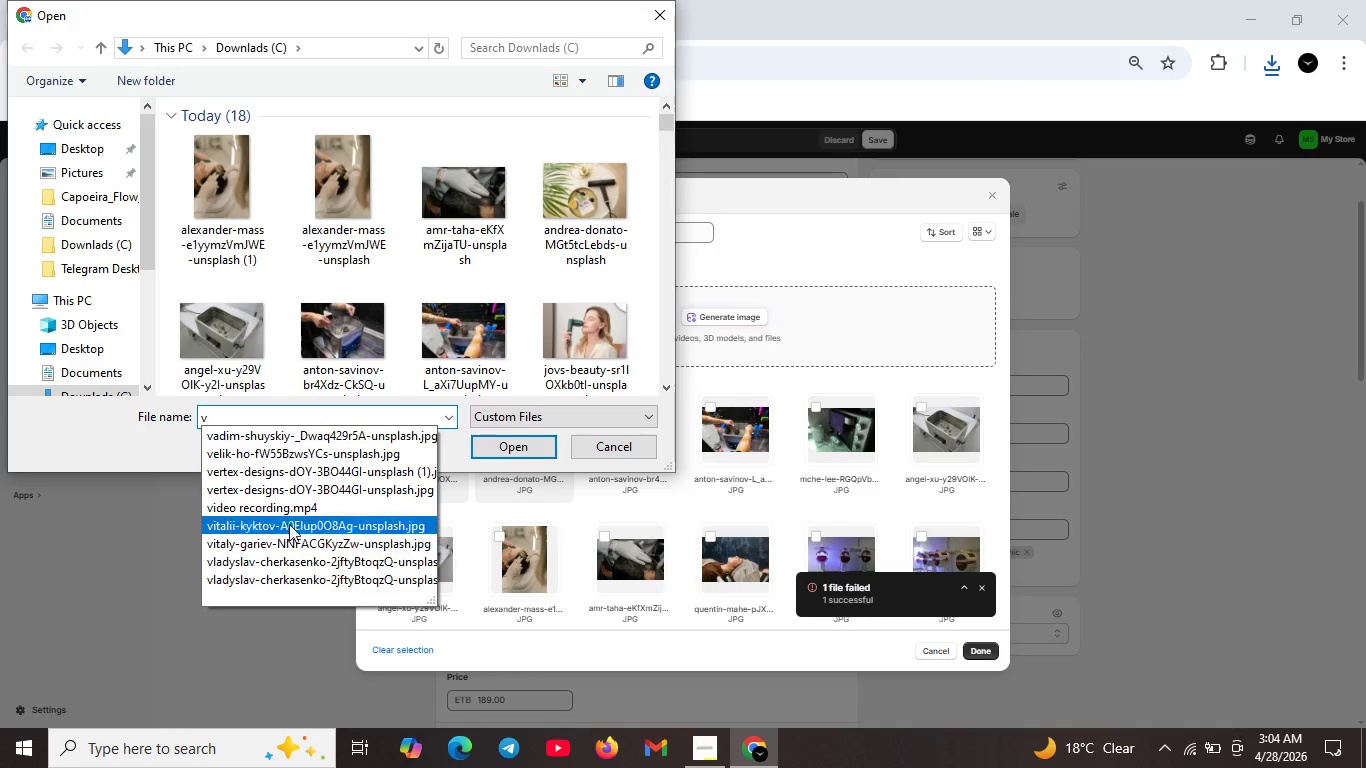 
left_click([289, 496])
 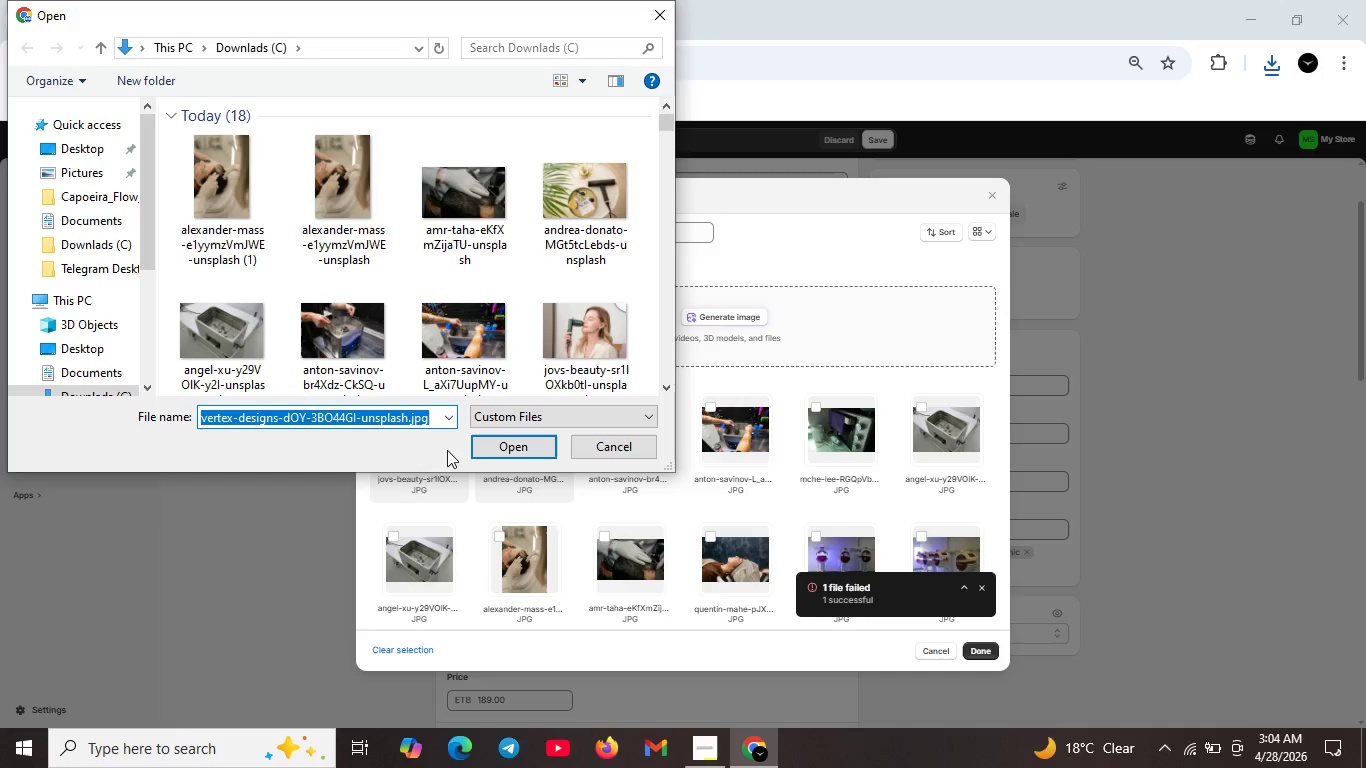 
left_click([467, 446])
 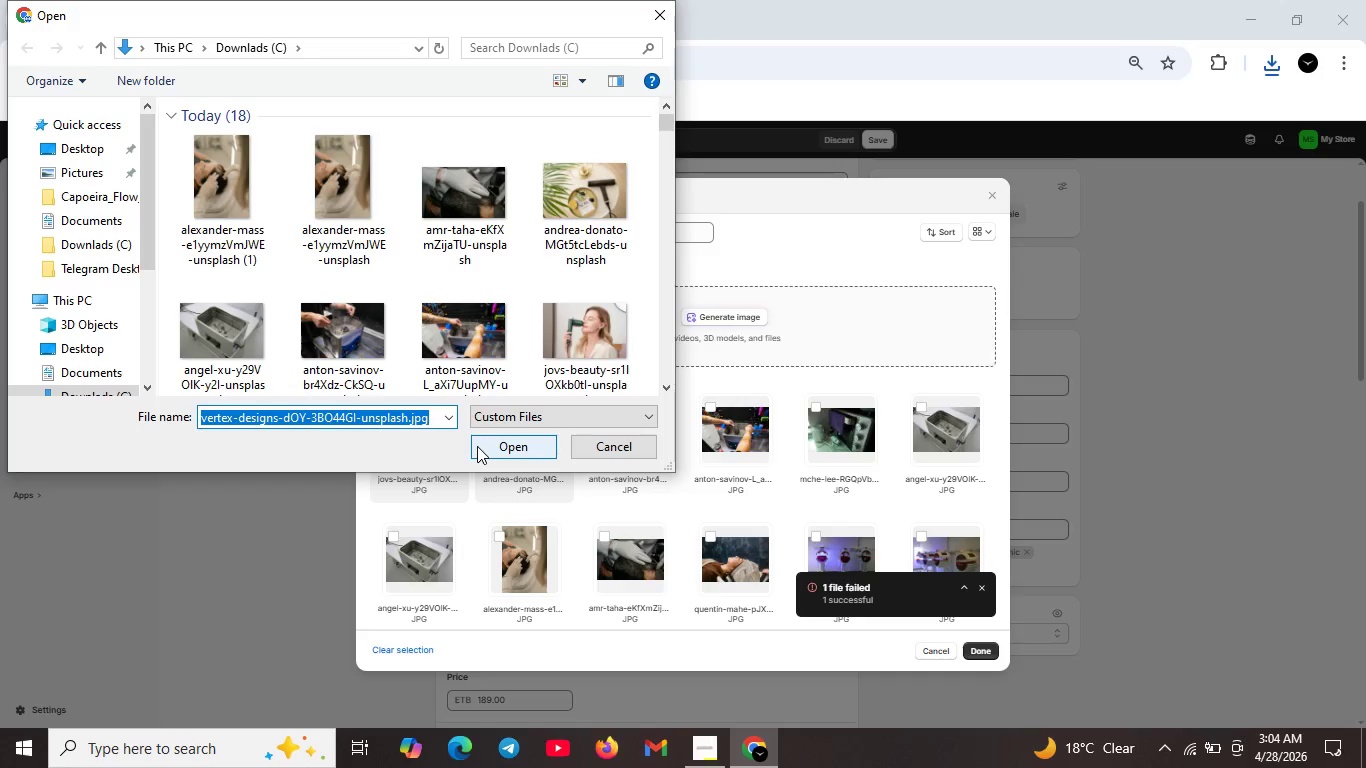 
left_click([477, 446])
 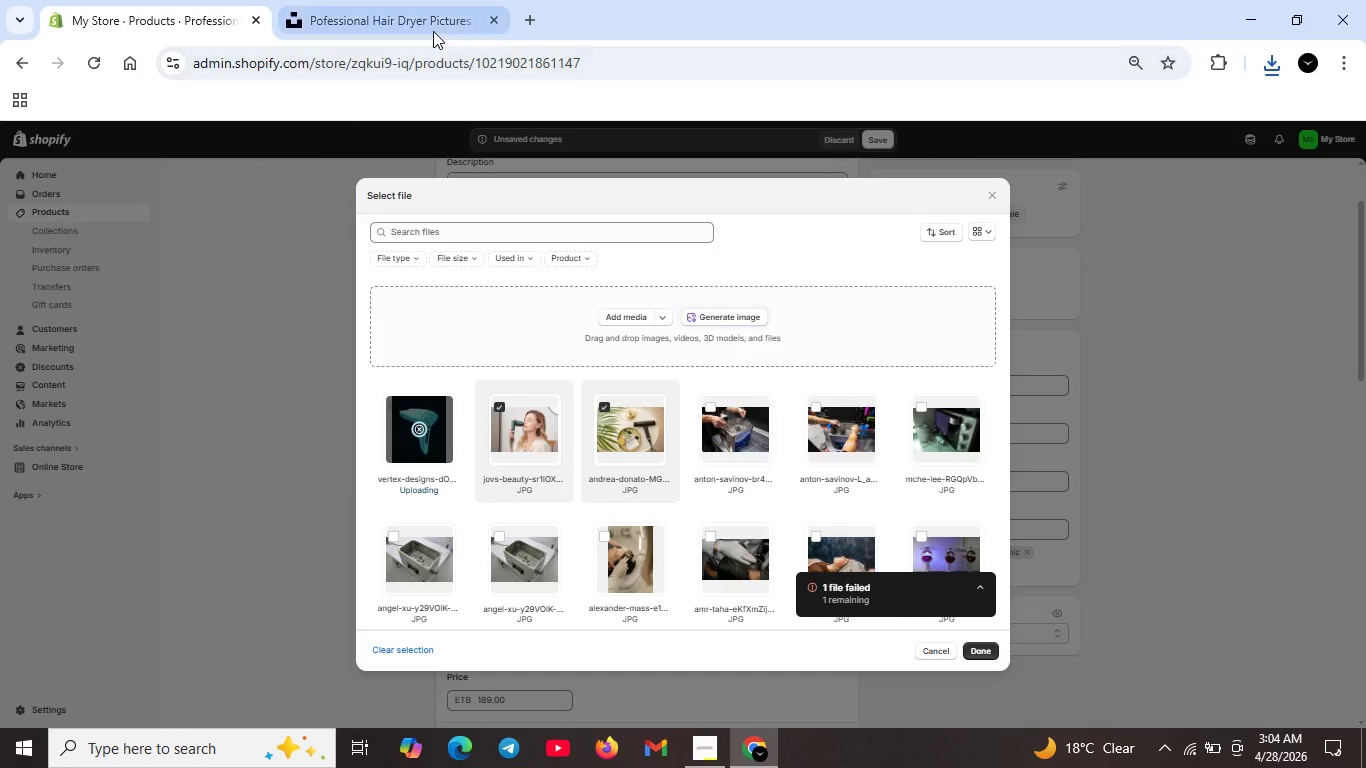 
wait(5.03)
 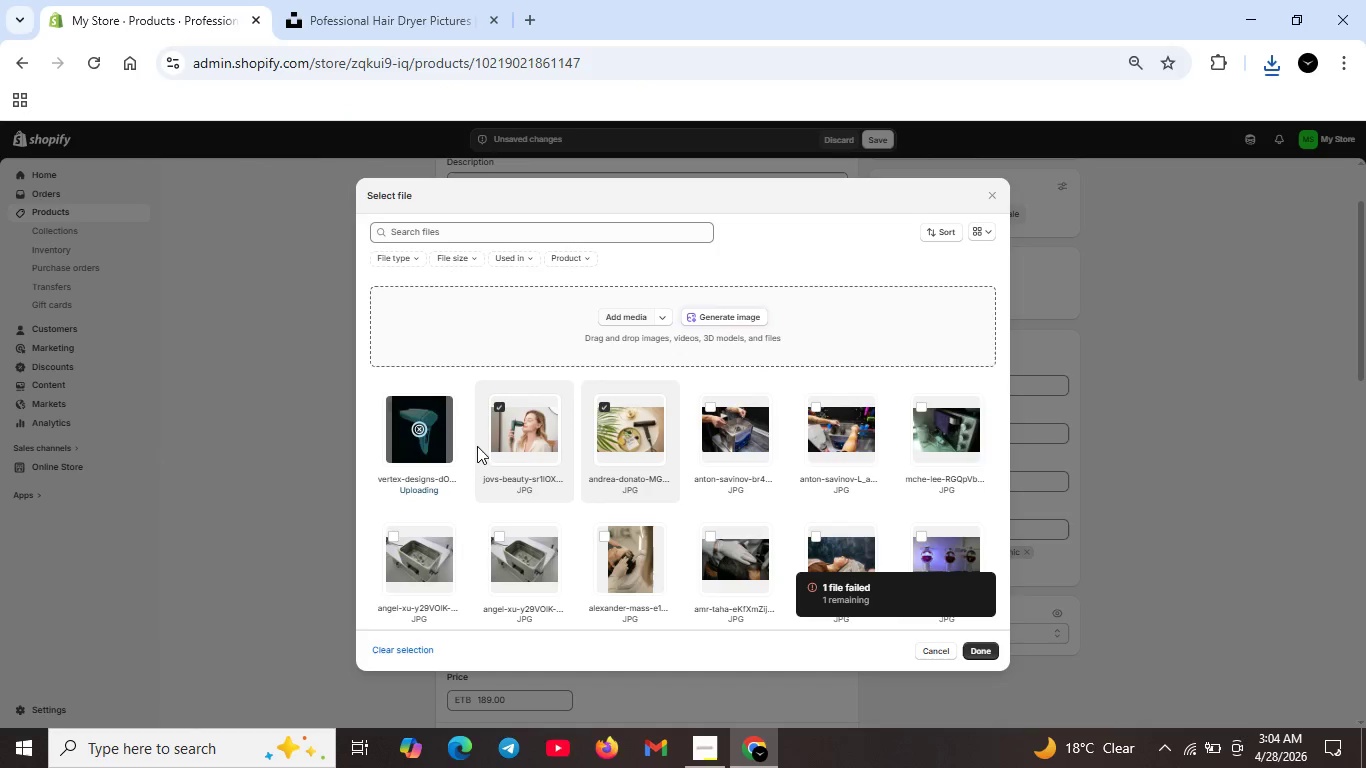 
left_click([433, 31])
 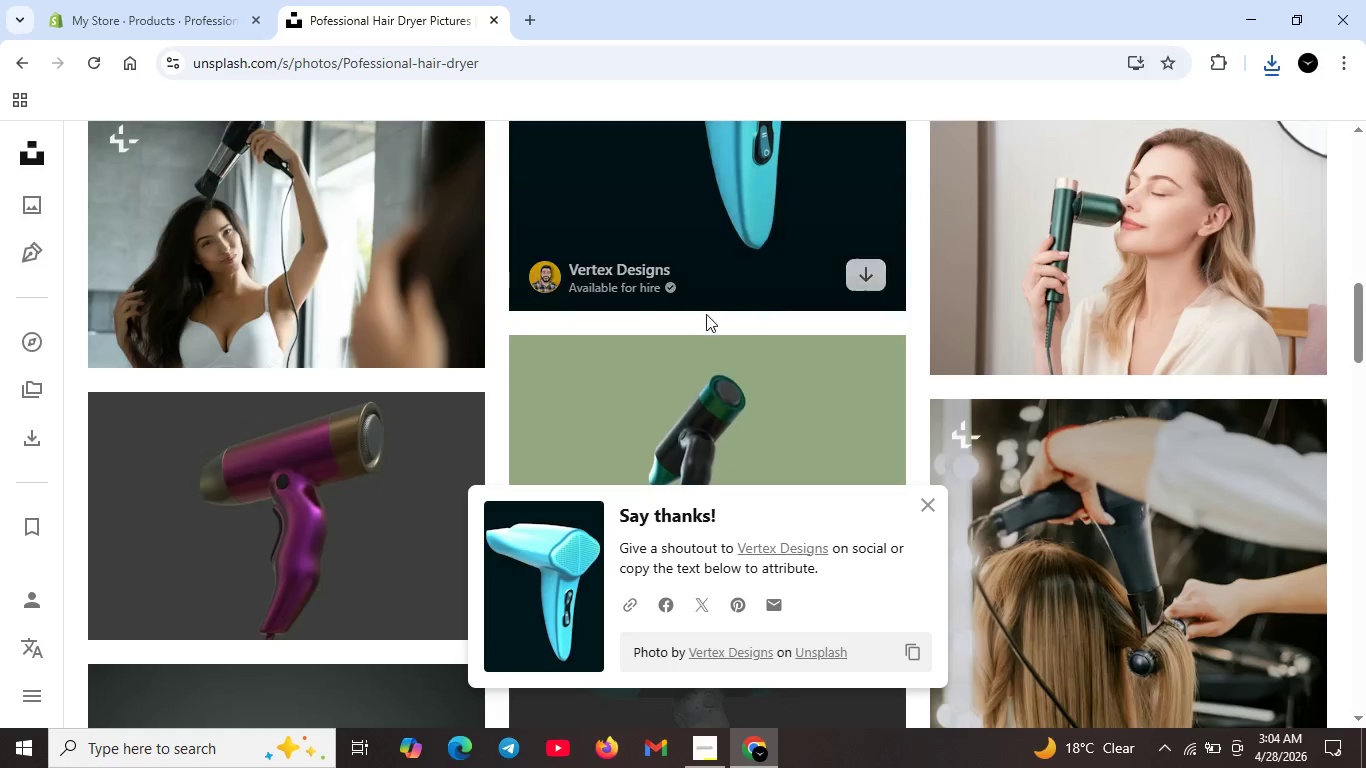 
scroll: coordinate [627, 355], scroll_direction: up, amount: 9.0
 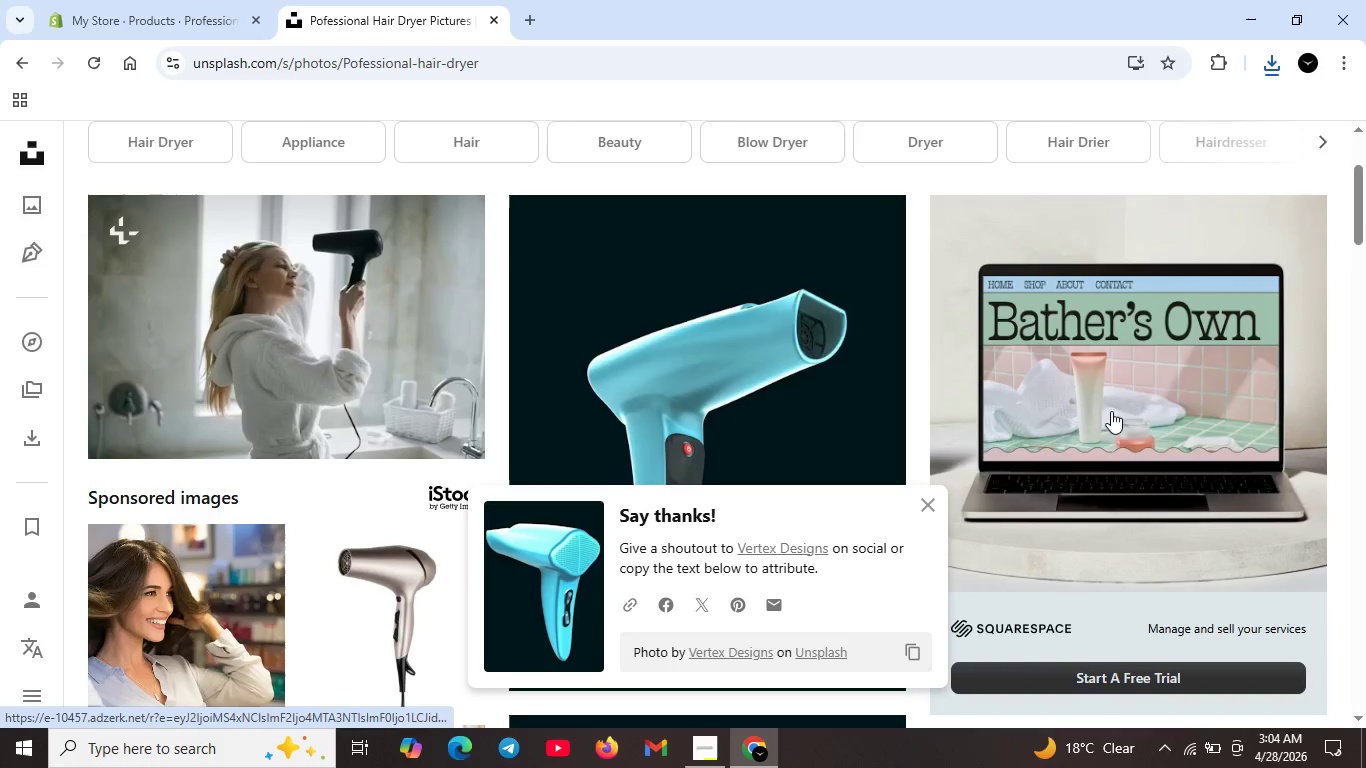 
scroll: coordinate [905, 454], scroll_direction: down, amount: 16.0
 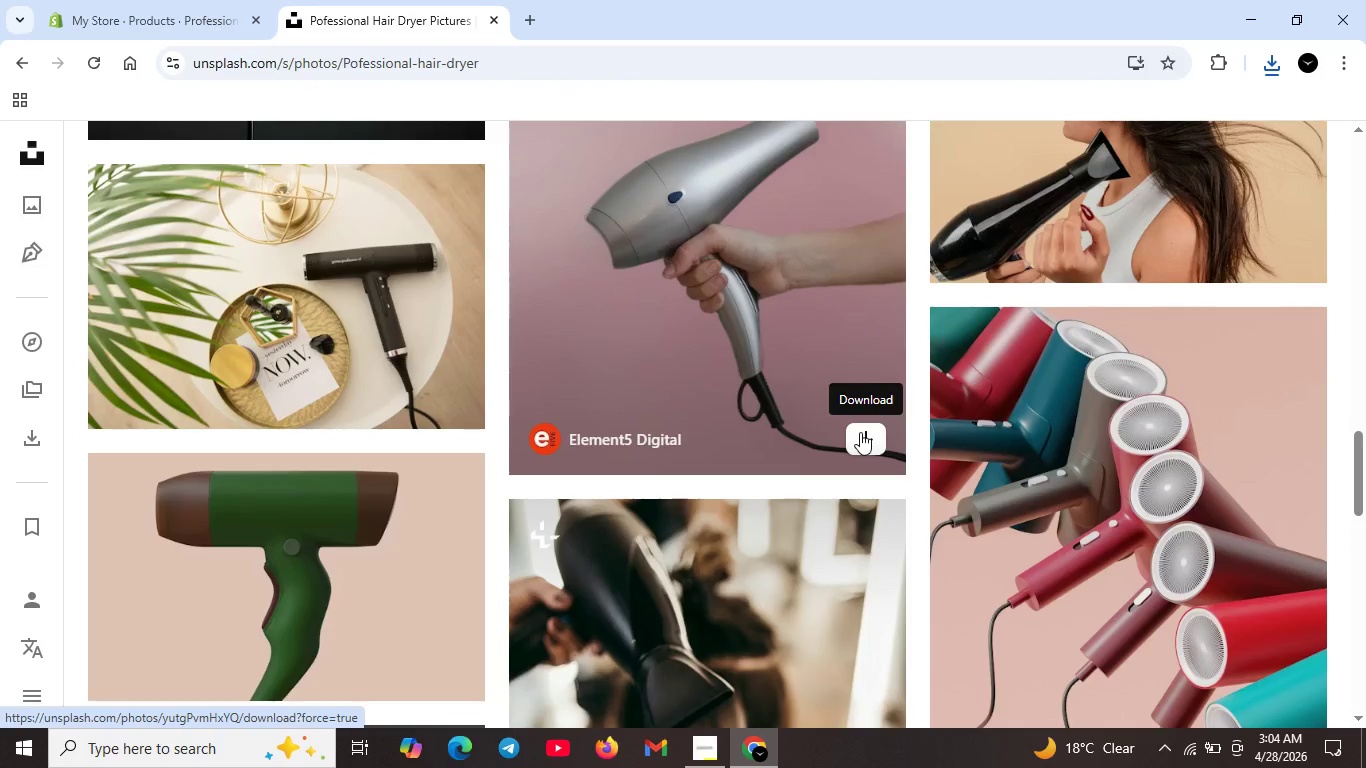 
left_click([860, 432])
 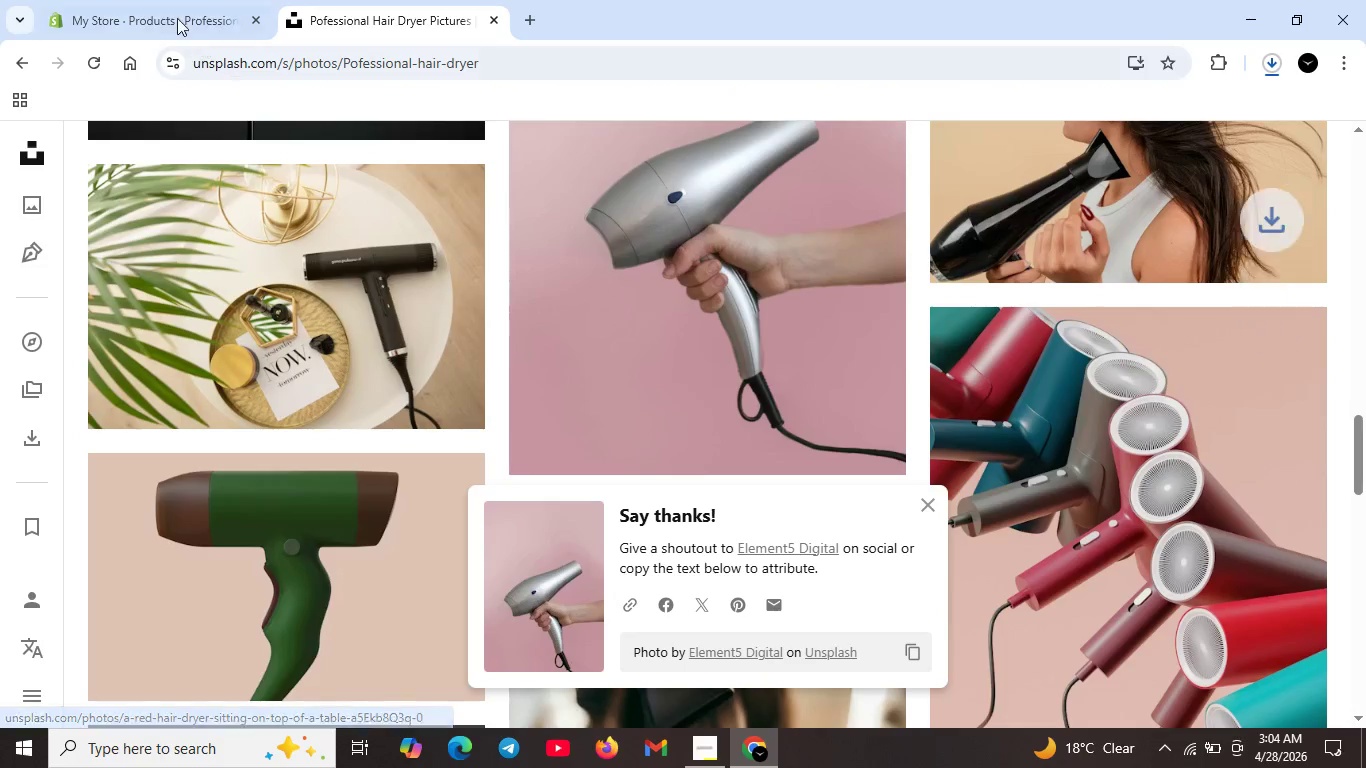 
left_click([174, 17])
 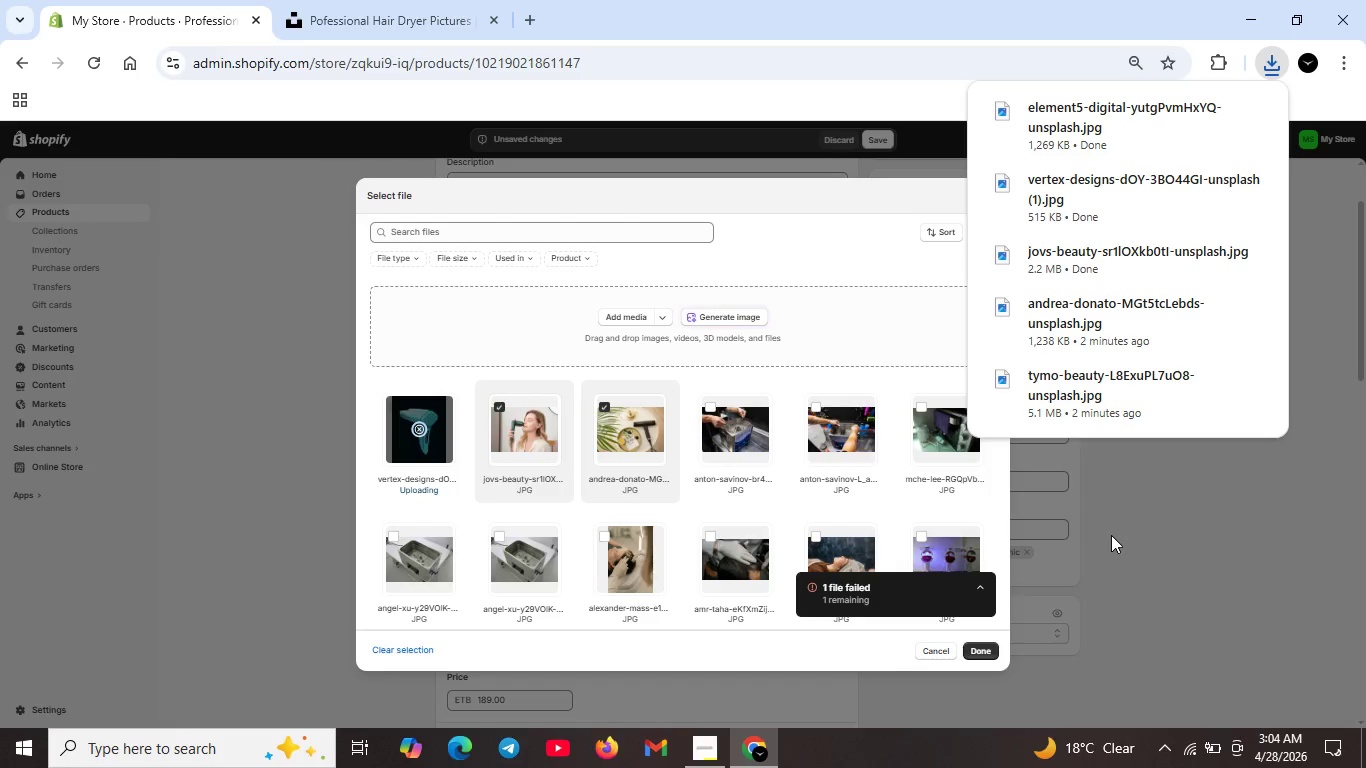 
wait(7.28)
 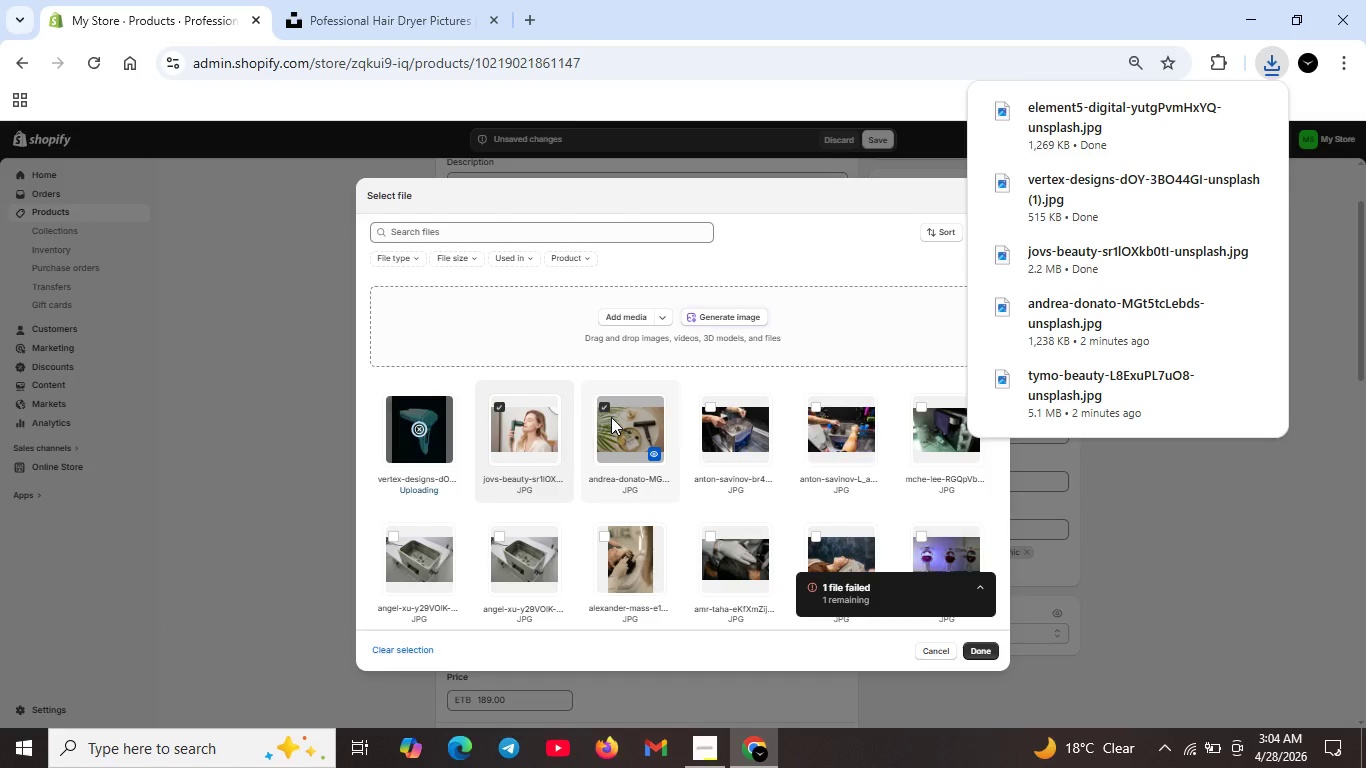 
left_click([645, 319])
 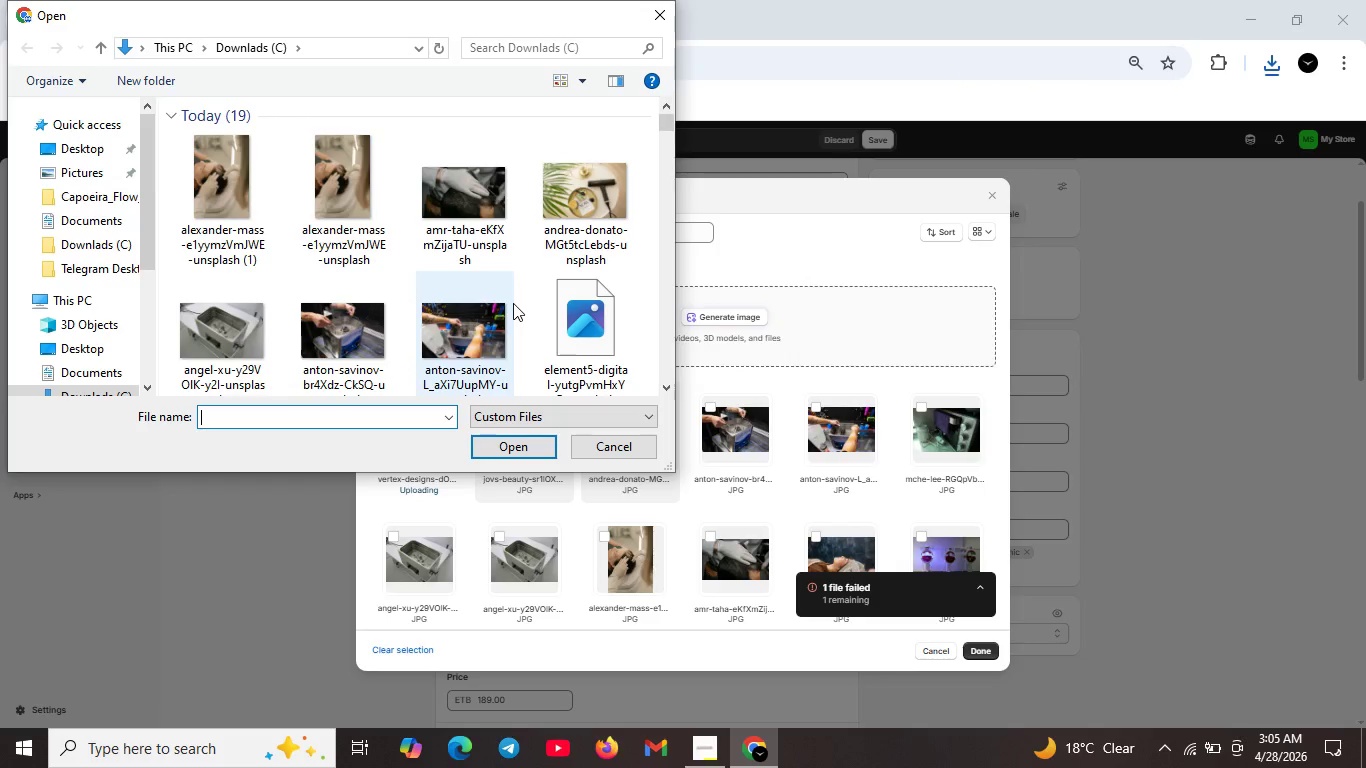 
left_click([574, 316])
 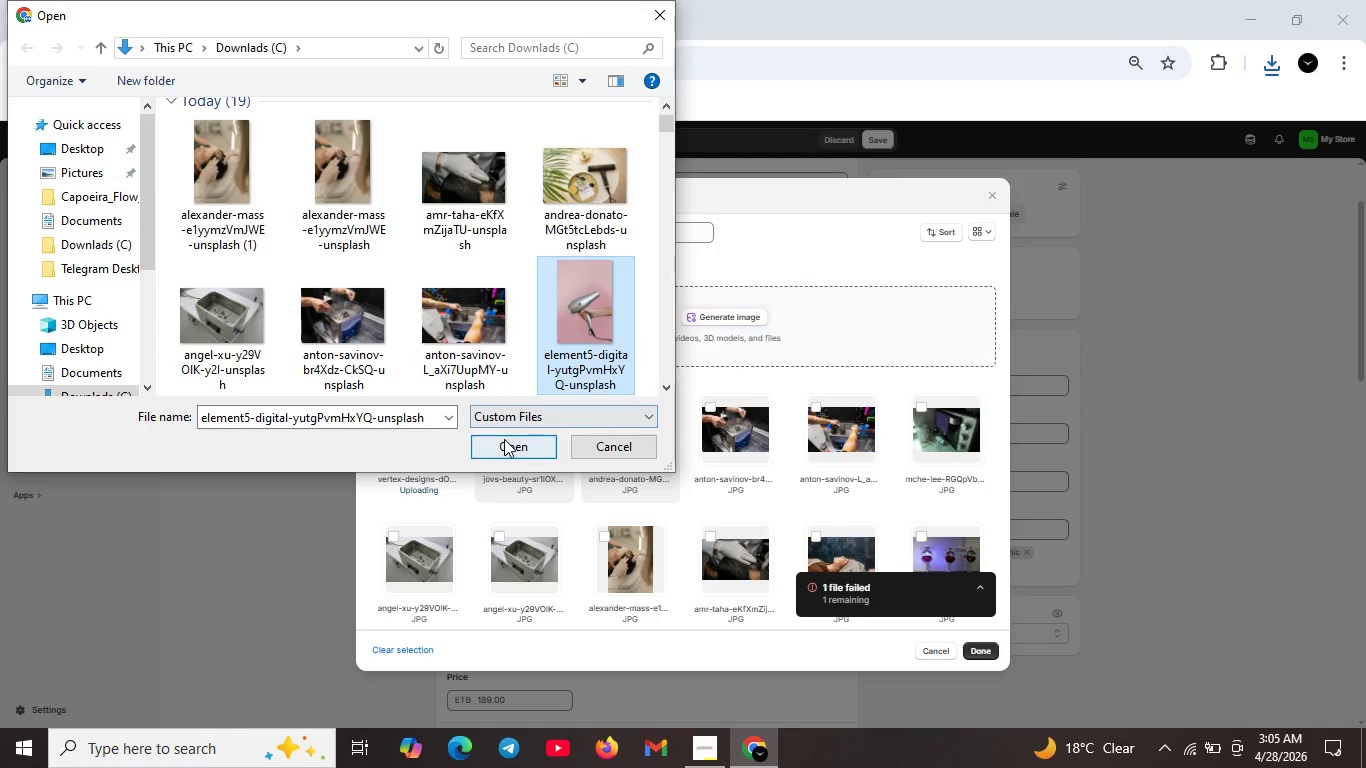 
left_click([504, 439])
 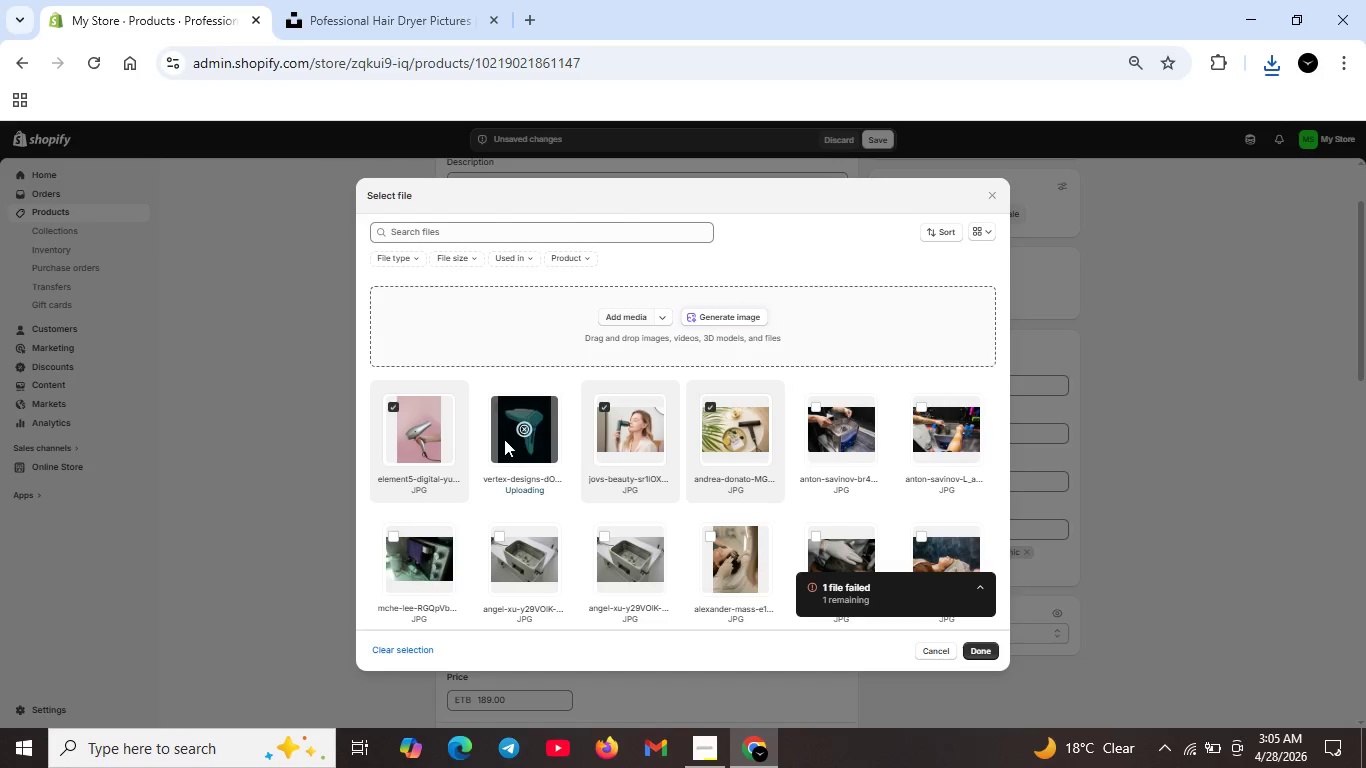 
wait(32.97)
 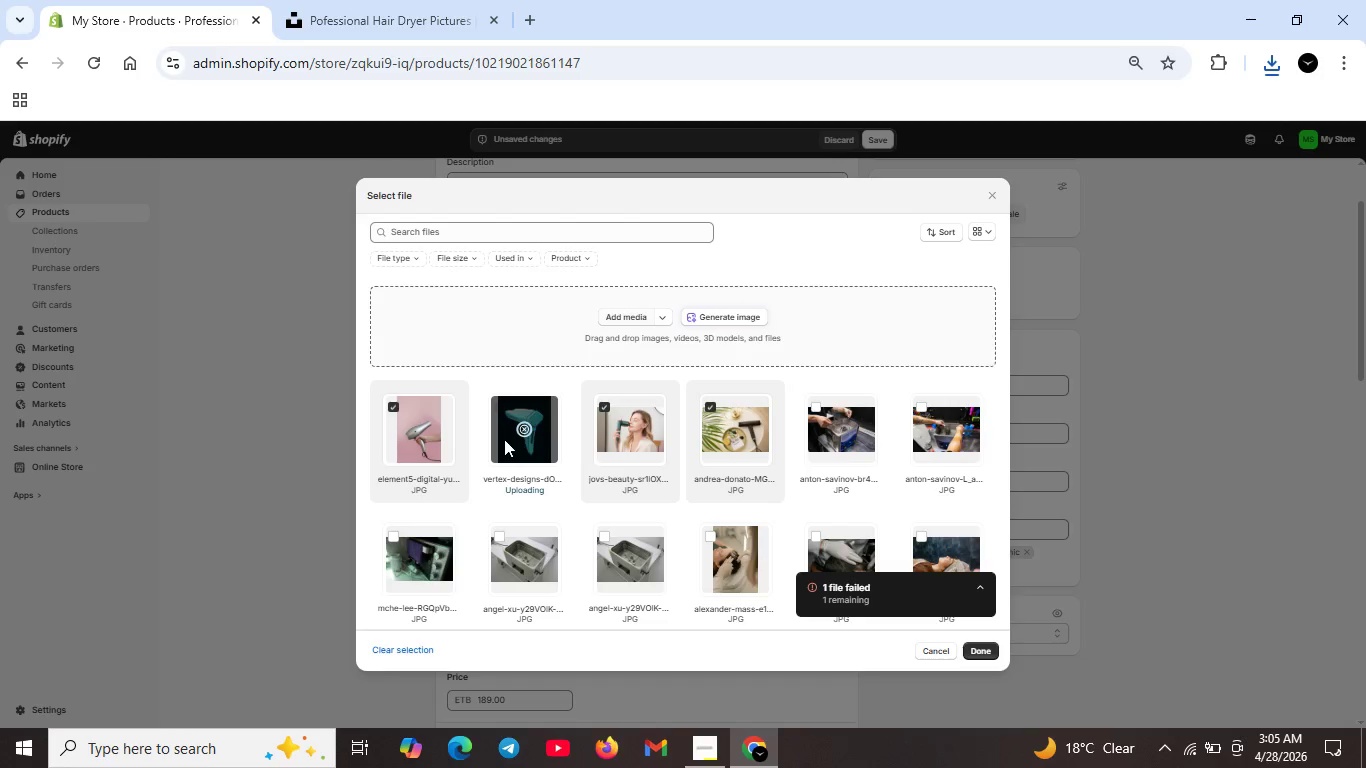 
left_click([419, 7])
 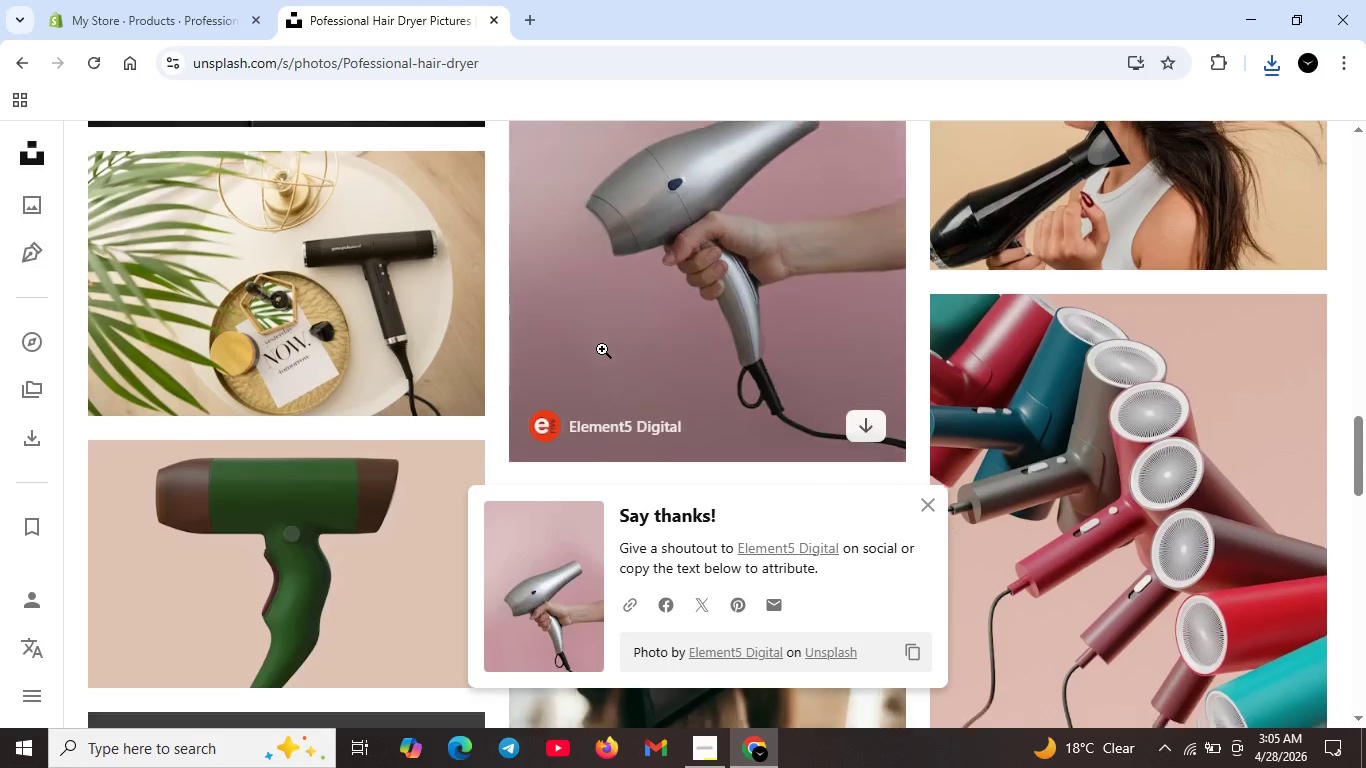 
scroll: coordinate [601, 354], scroll_direction: down, amount: 10.0
 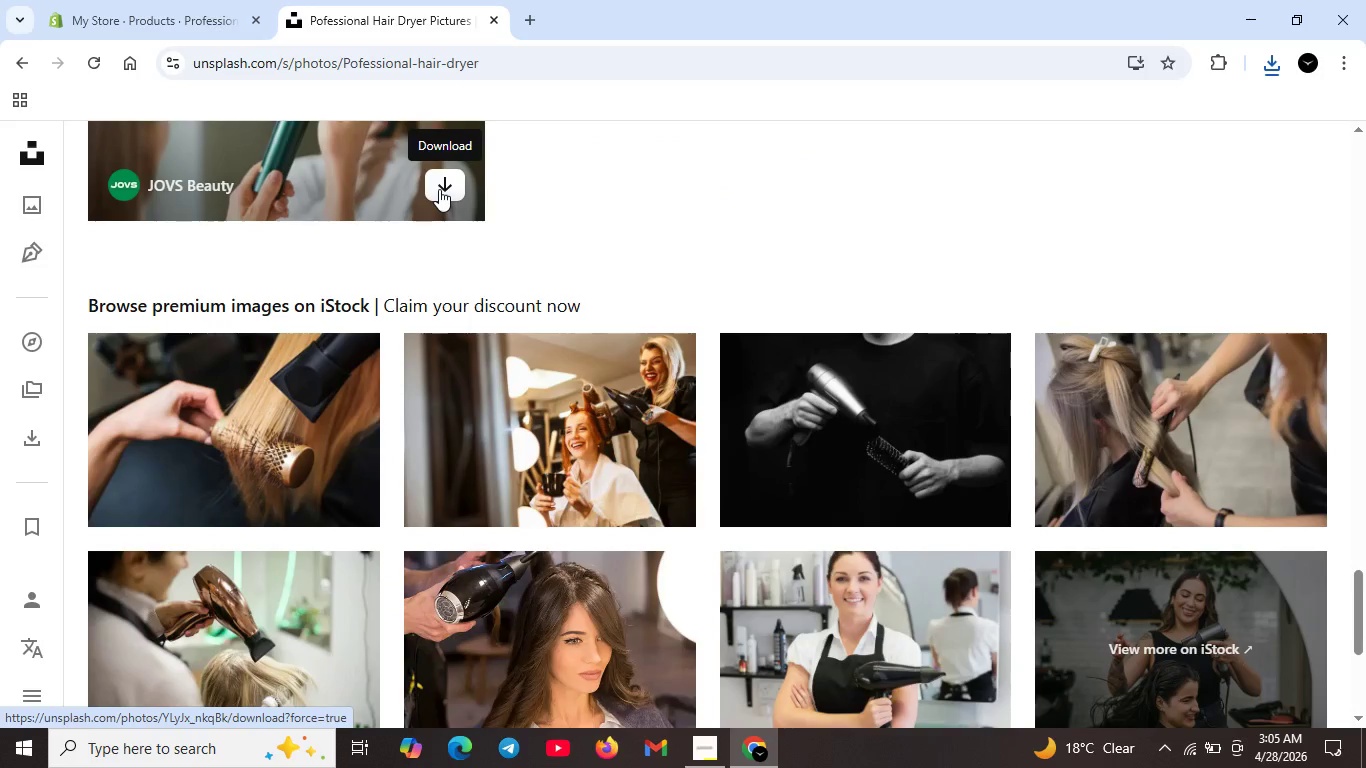 
left_click([439, 189])
 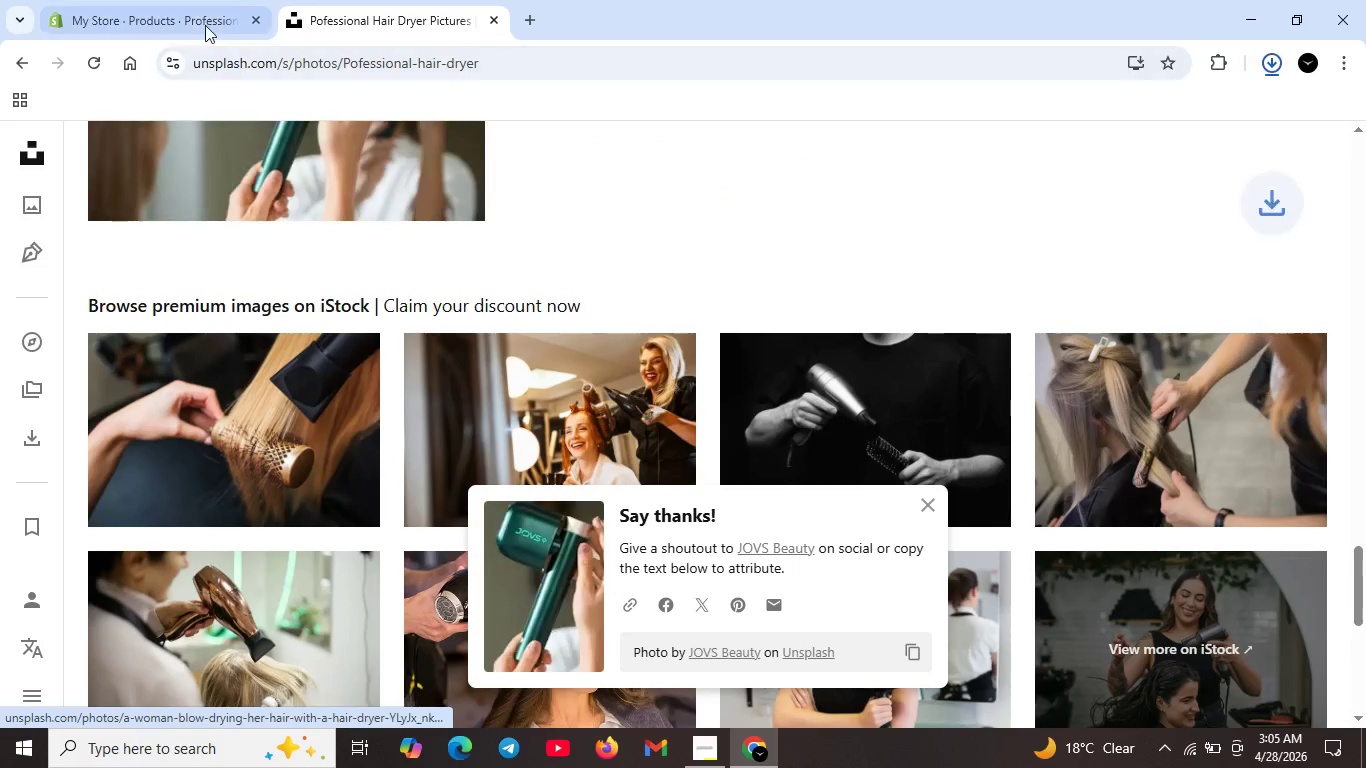 
left_click([201, 23])
 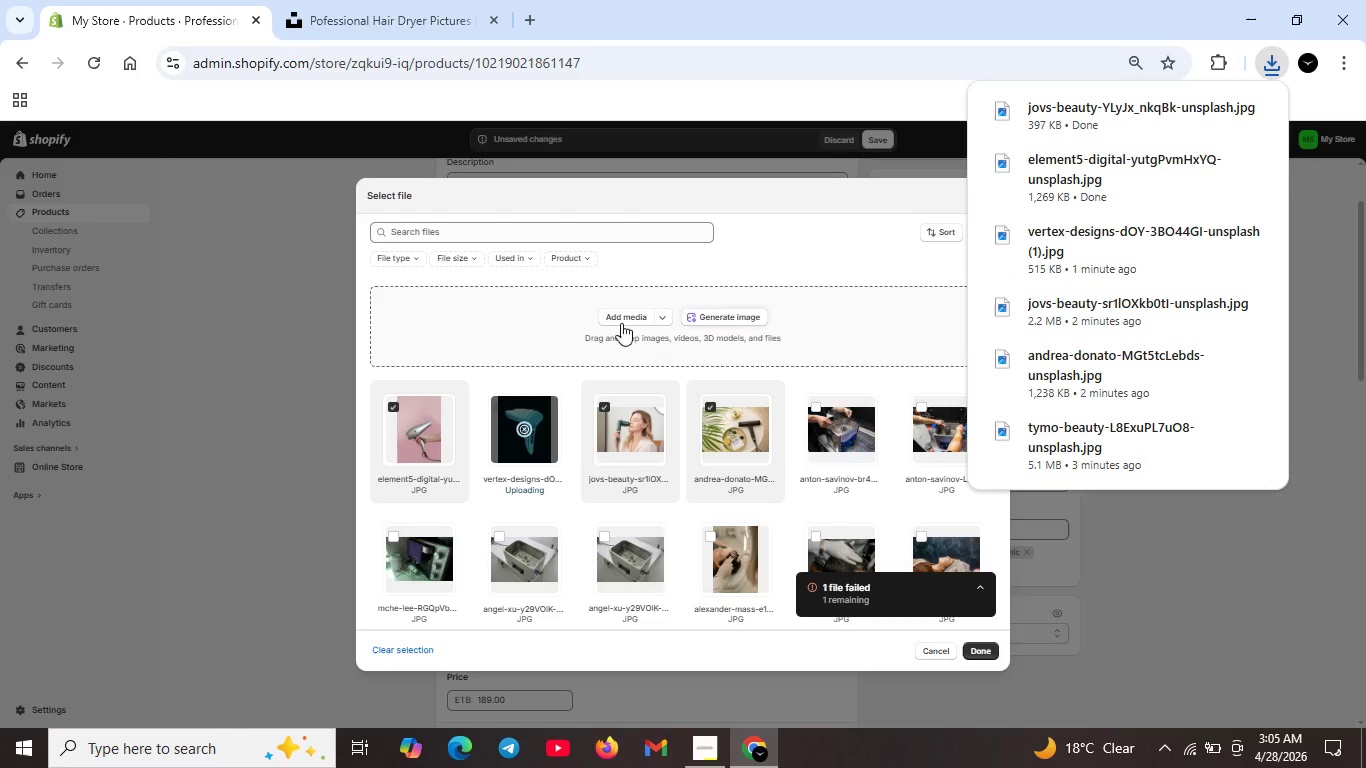 
left_click([621, 314])
 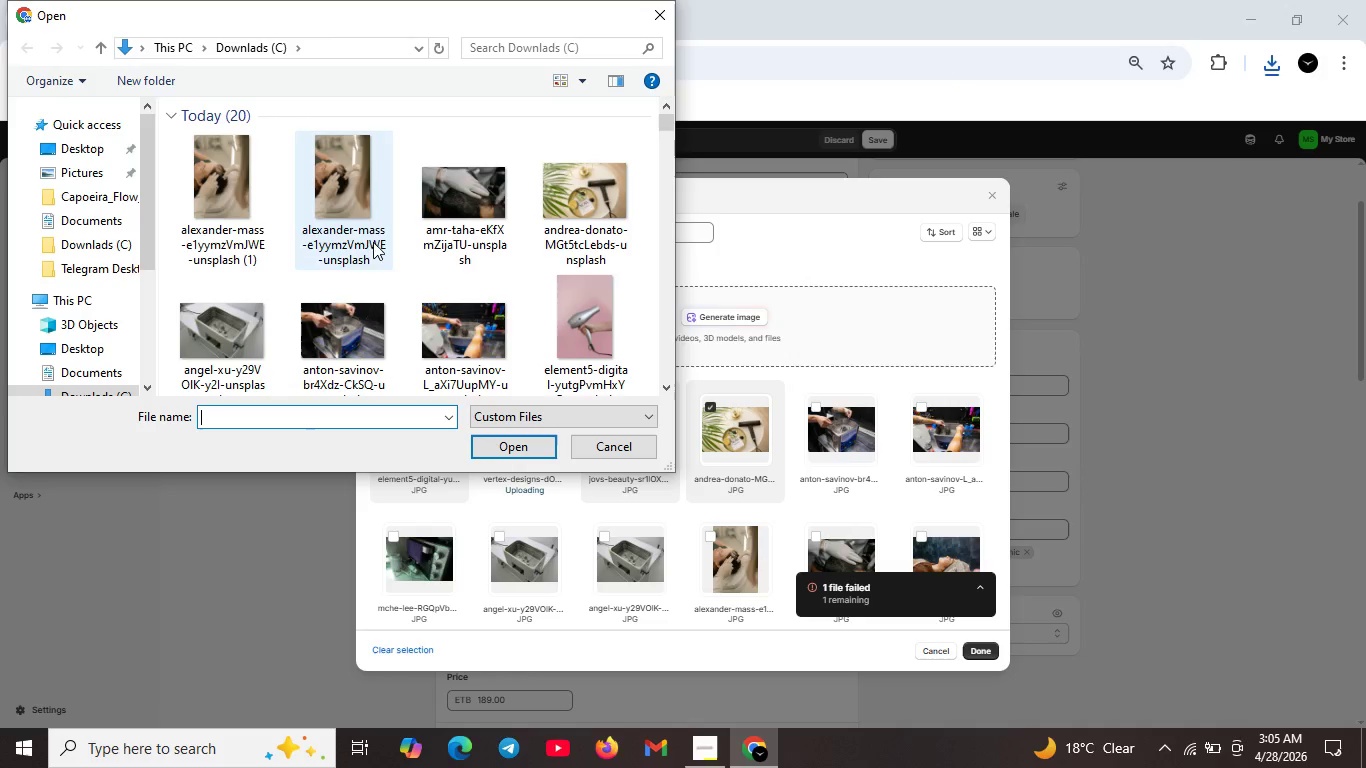 
scroll: coordinate [522, 233], scroll_direction: down, amount: 2.0
 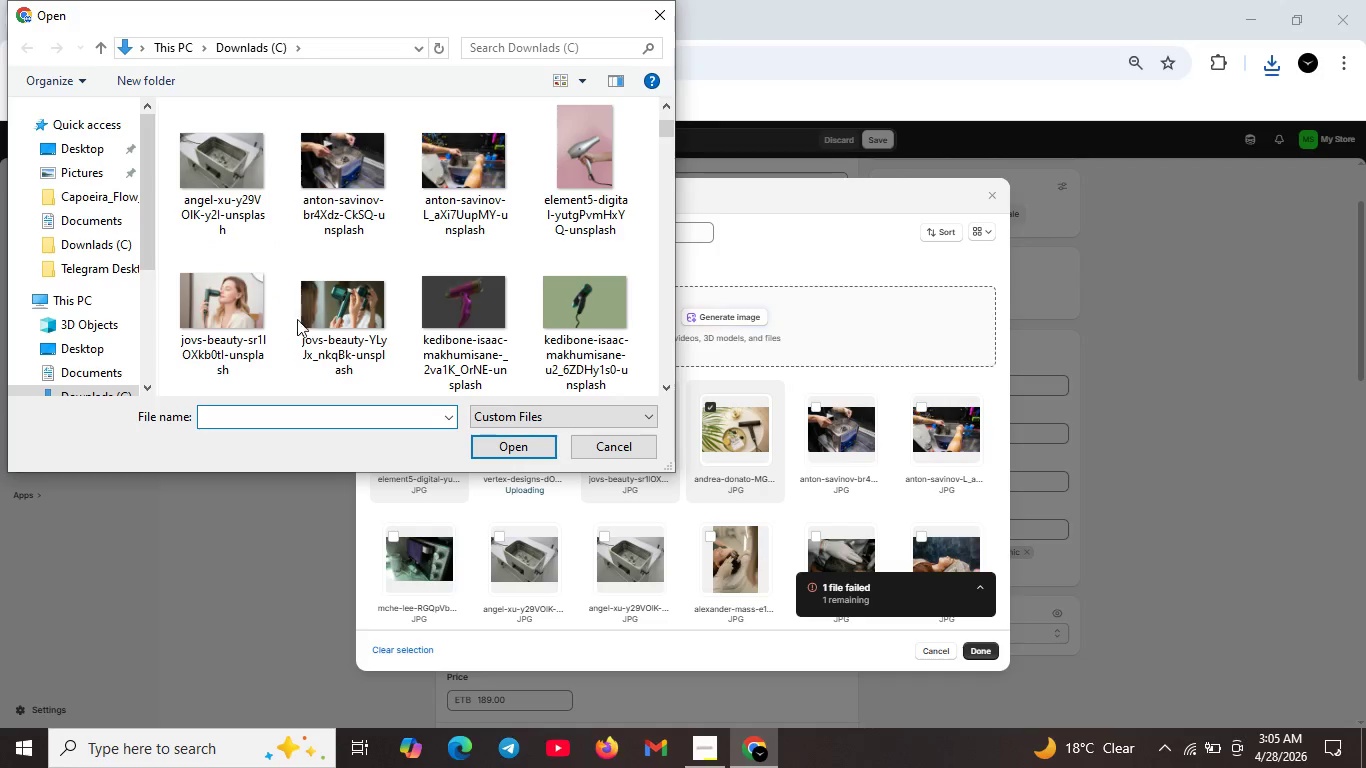 
left_click([323, 314])
 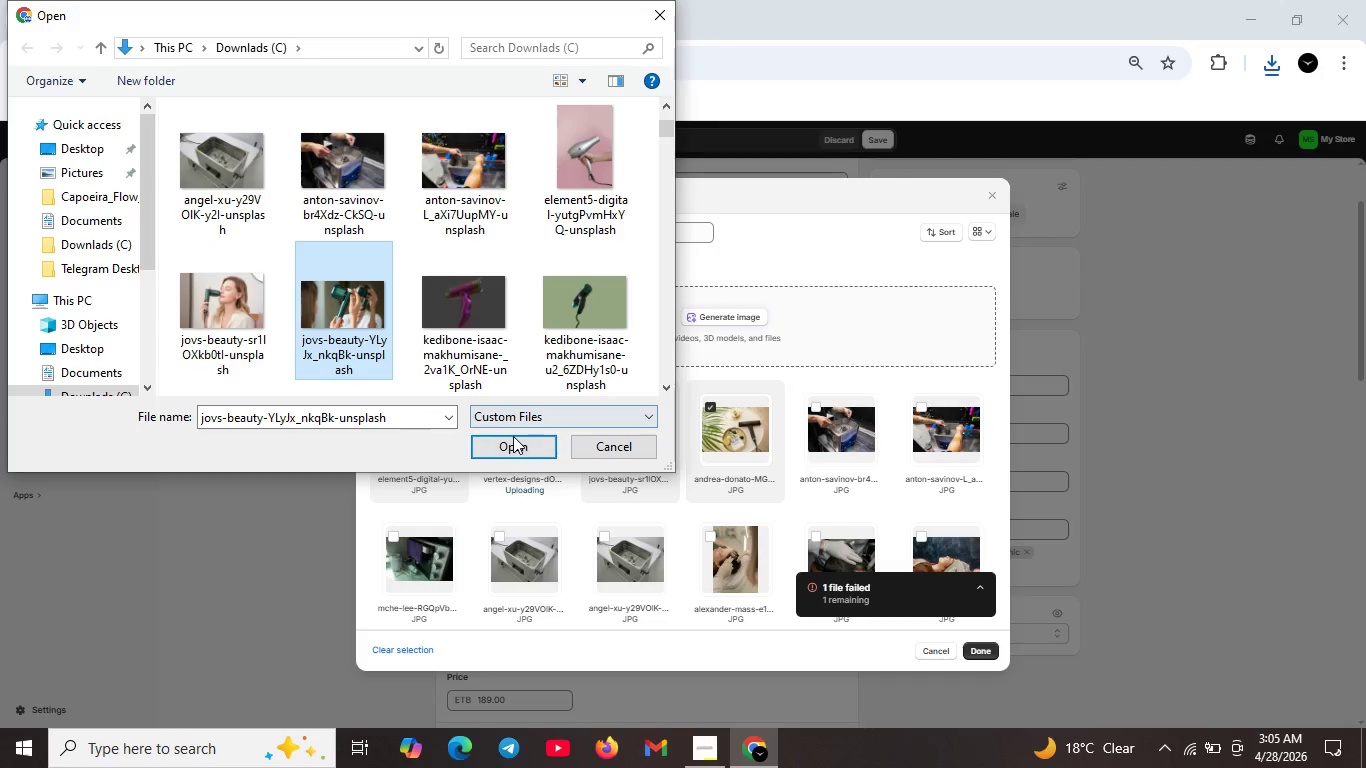 
left_click([513, 437])
 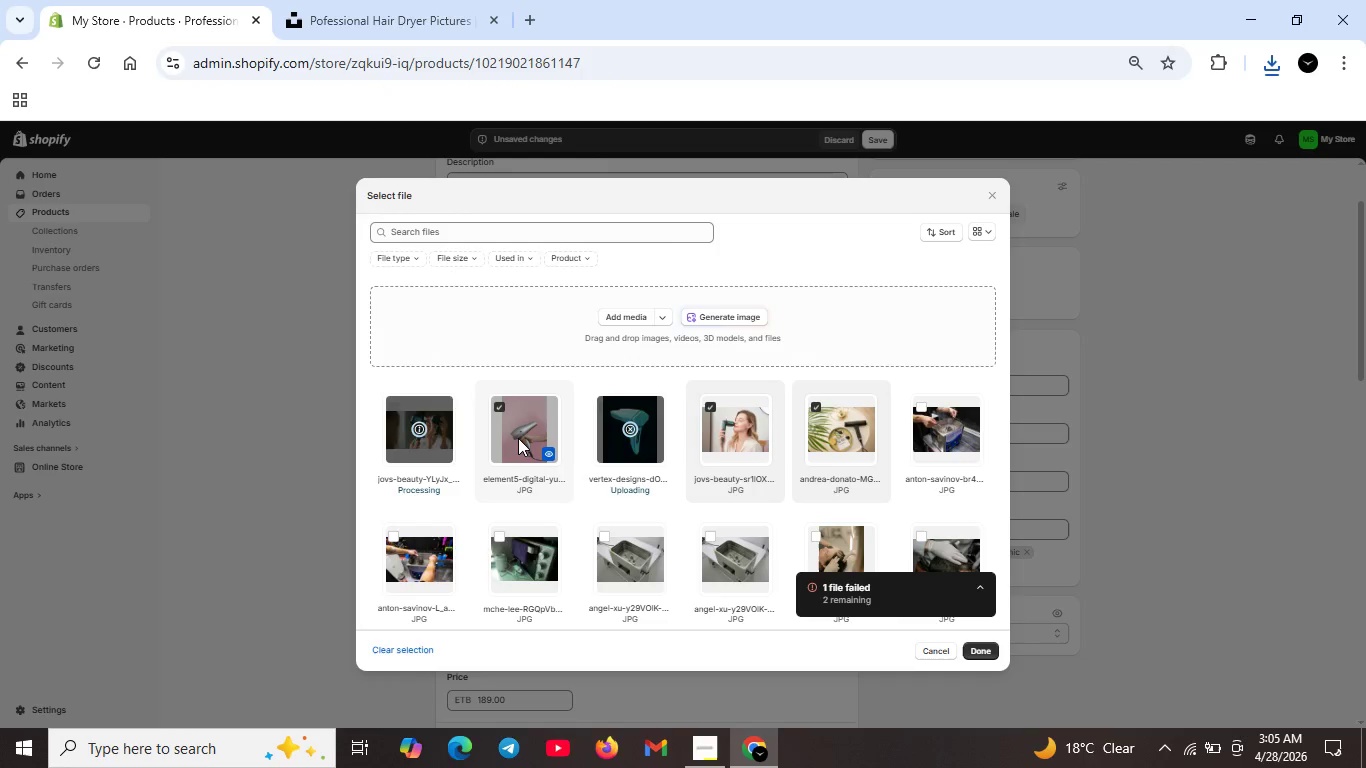 
wait(11.16)
 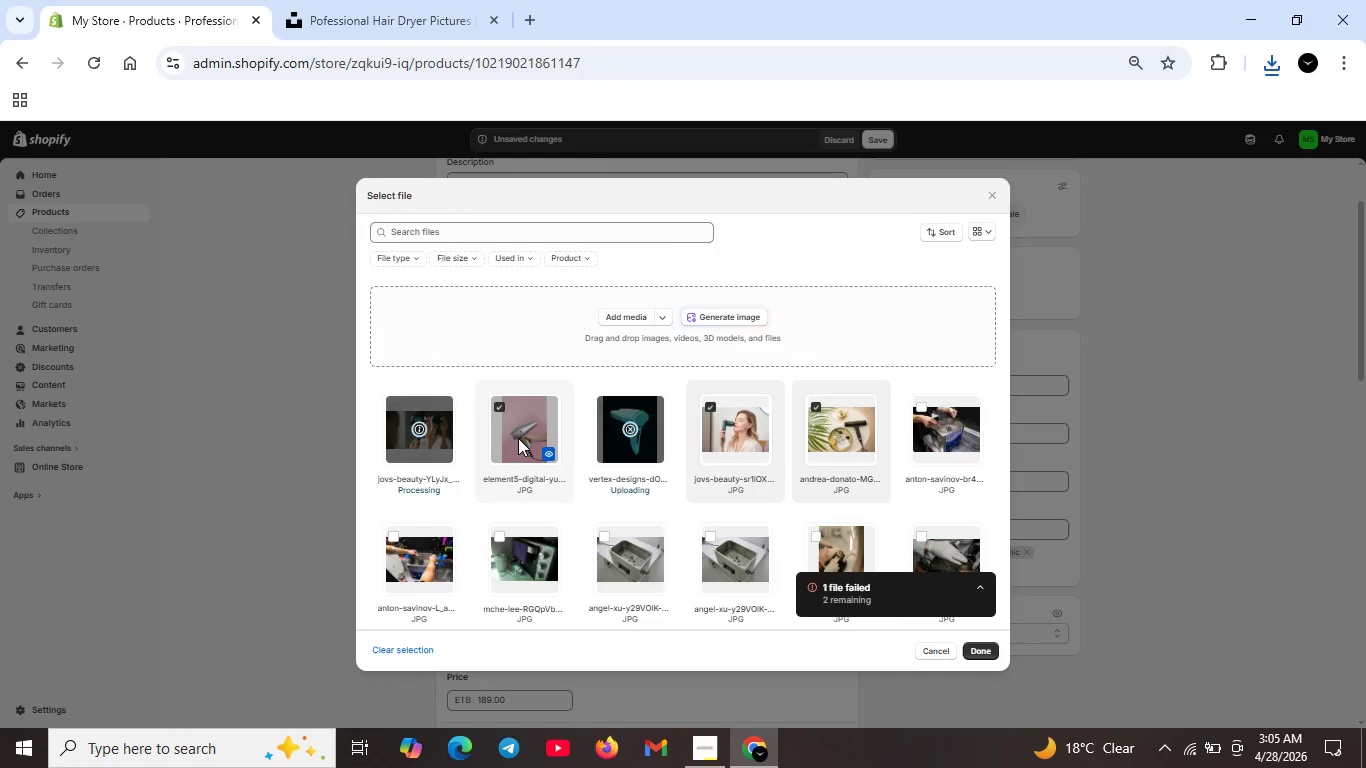 
left_click([978, 648])
 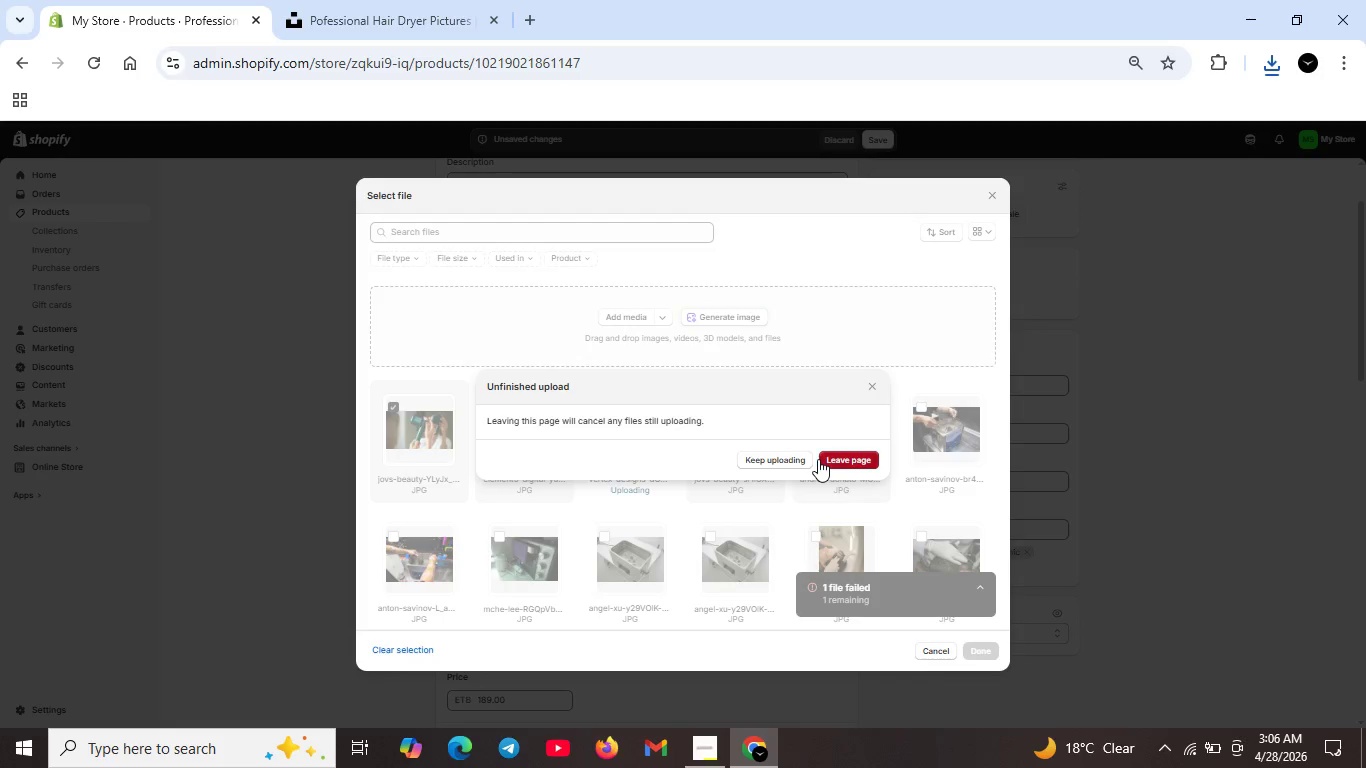 
left_click([825, 459])
 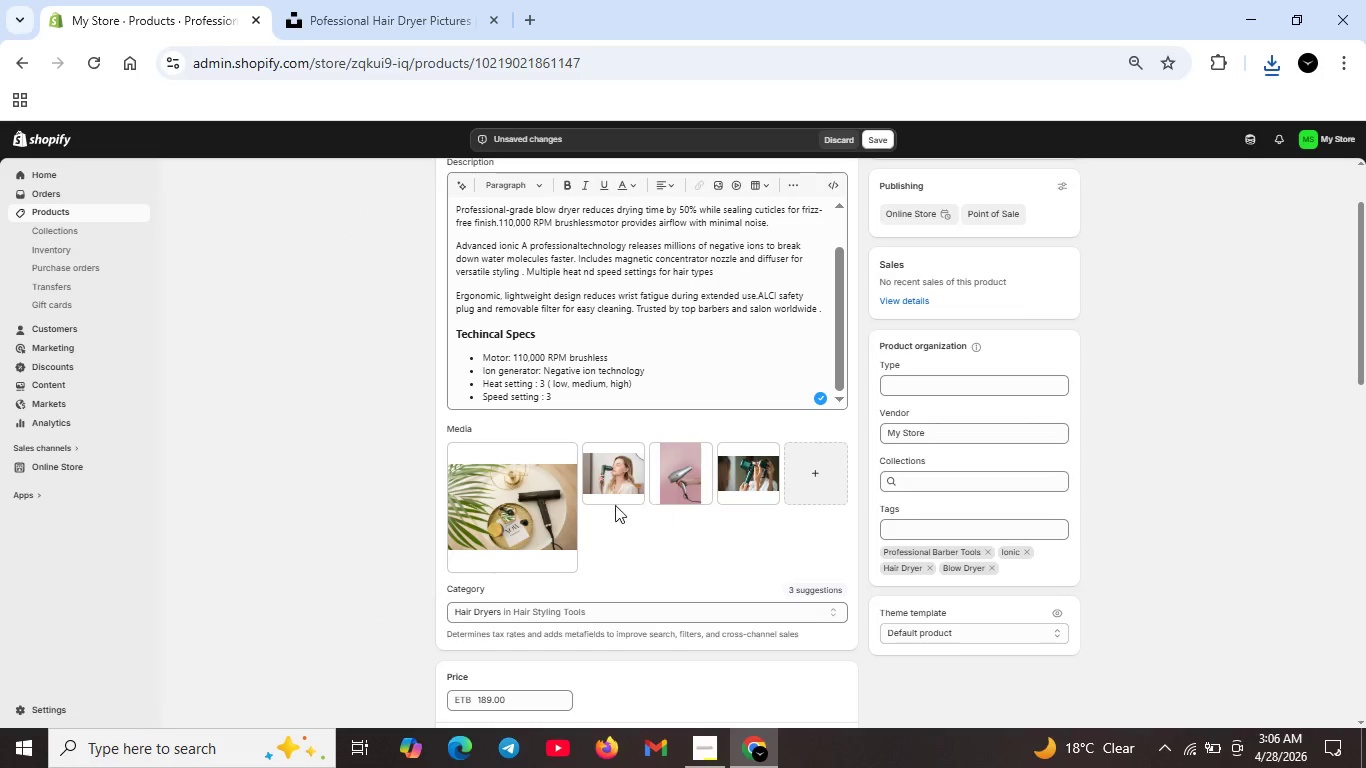 
left_click([533, 497])
 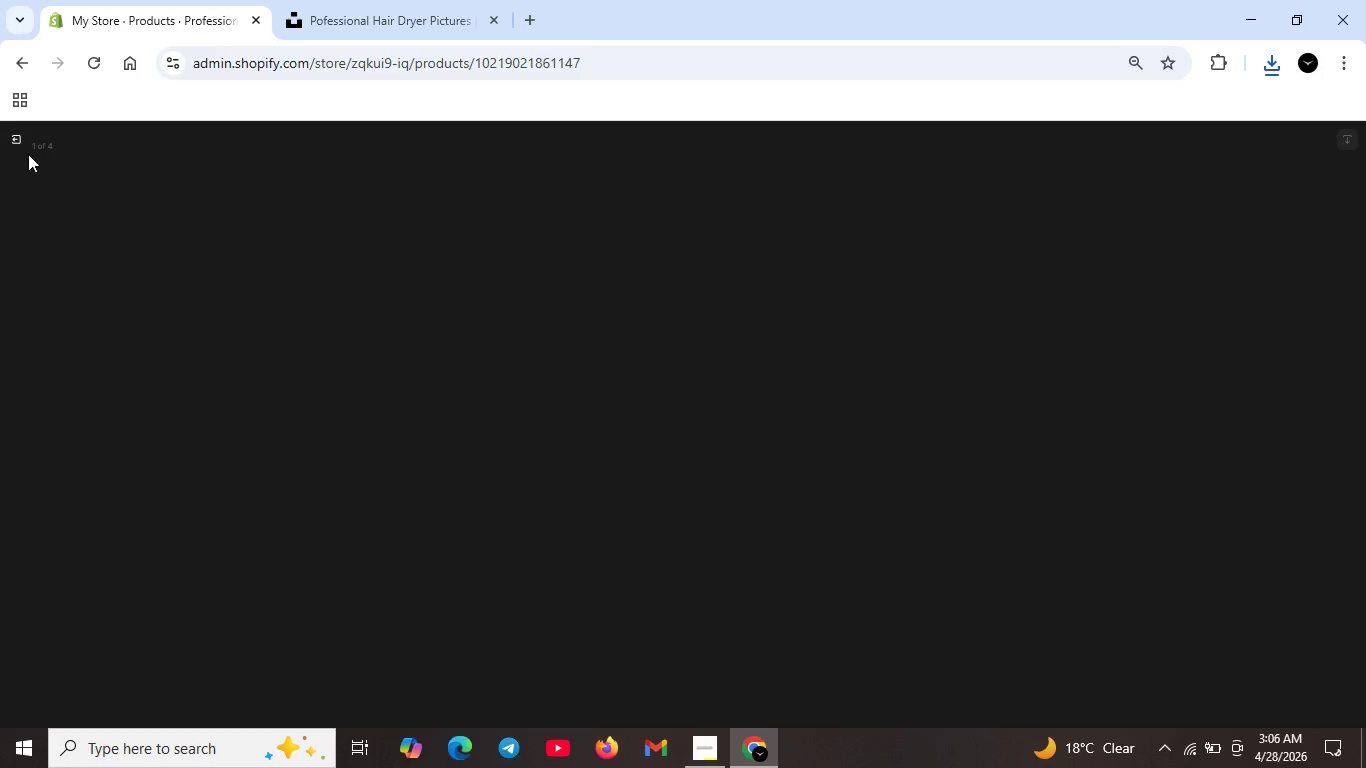 
left_click([13, 141])
 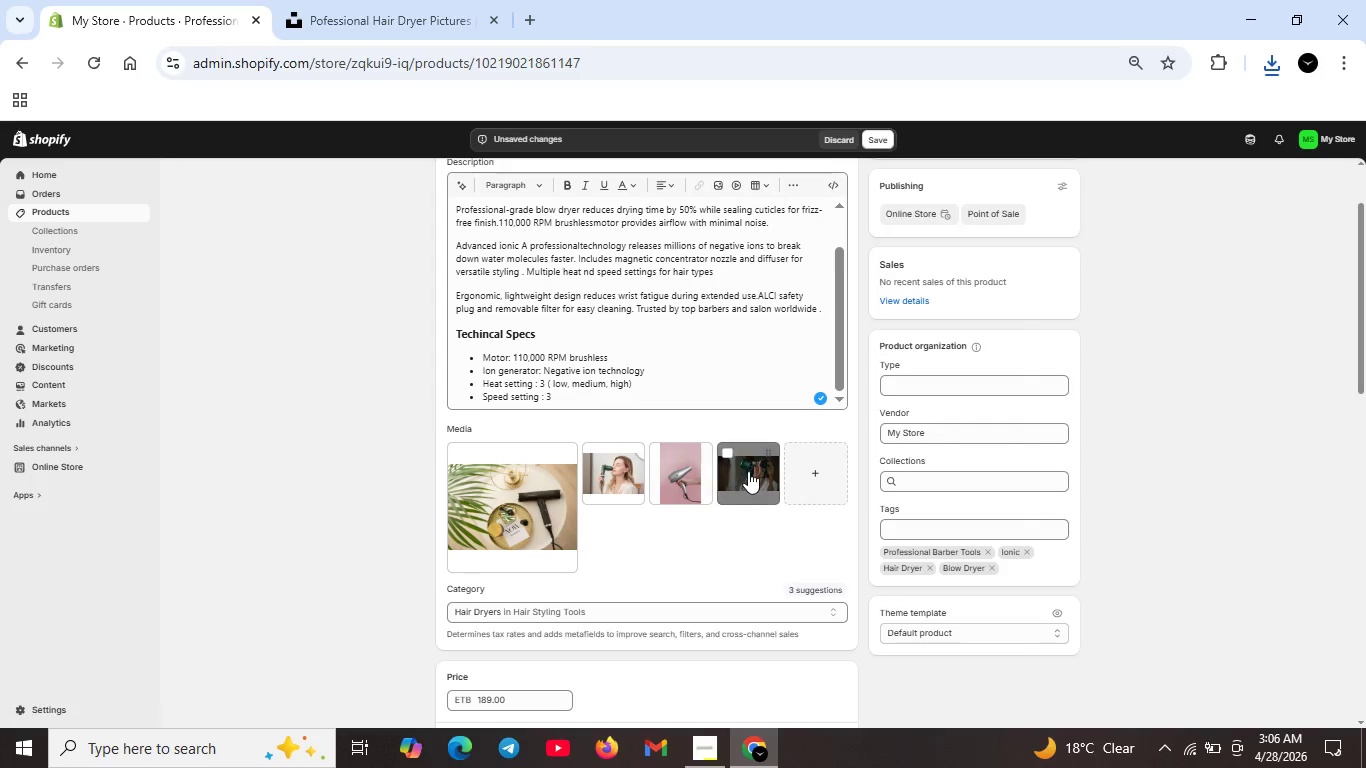 
left_click_drag(start_coordinate=[748, 471], to_coordinate=[544, 480])
 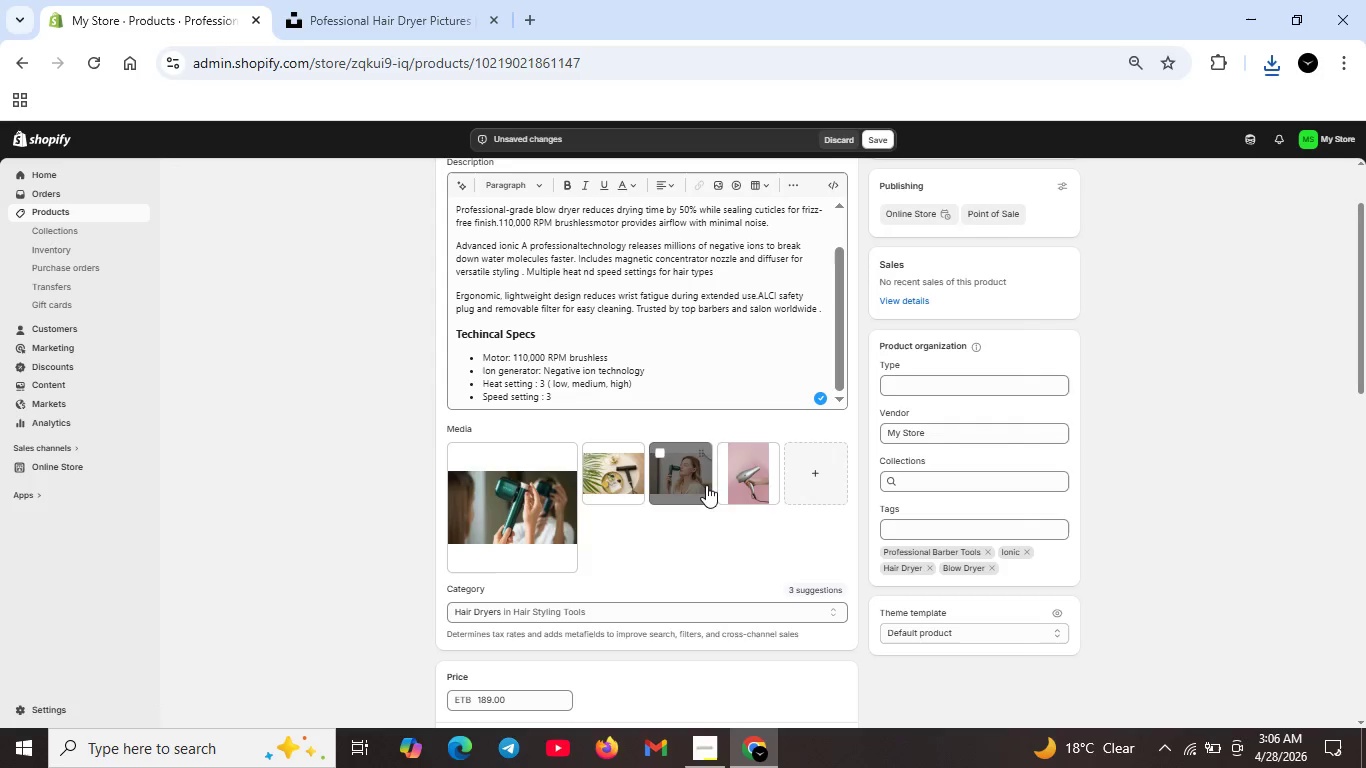 
left_click_drag(start_coordinate=[743, 480], to_coordinate=[490, 492])
 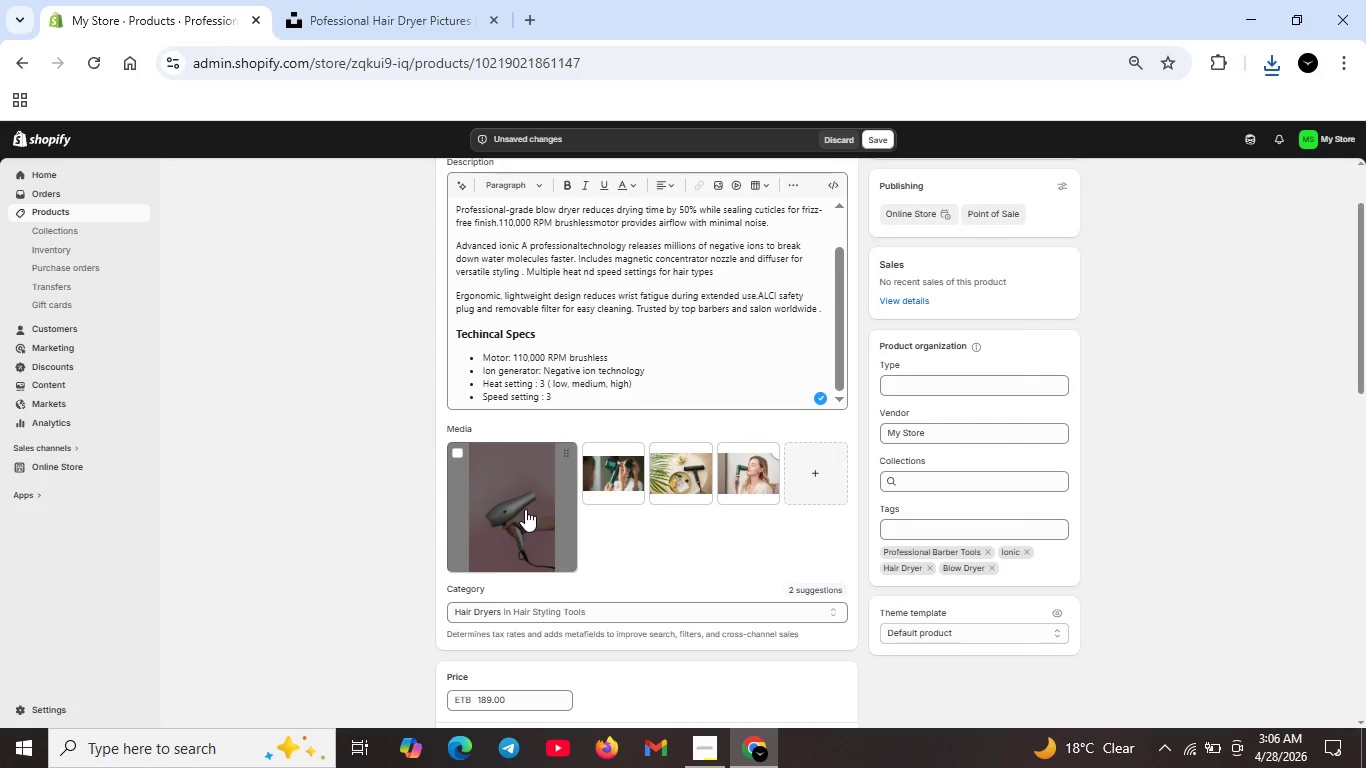 
double_click([525, 509])
 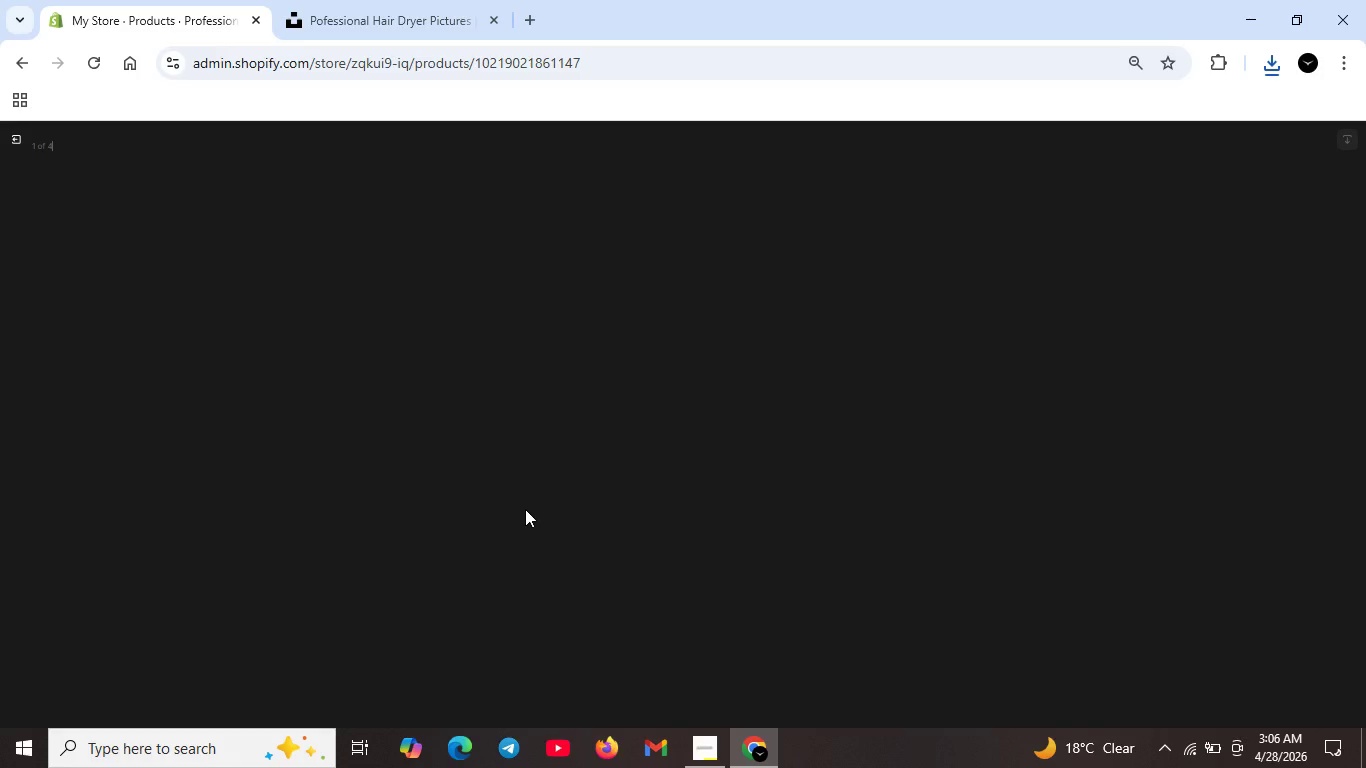 
wait(6.56)
 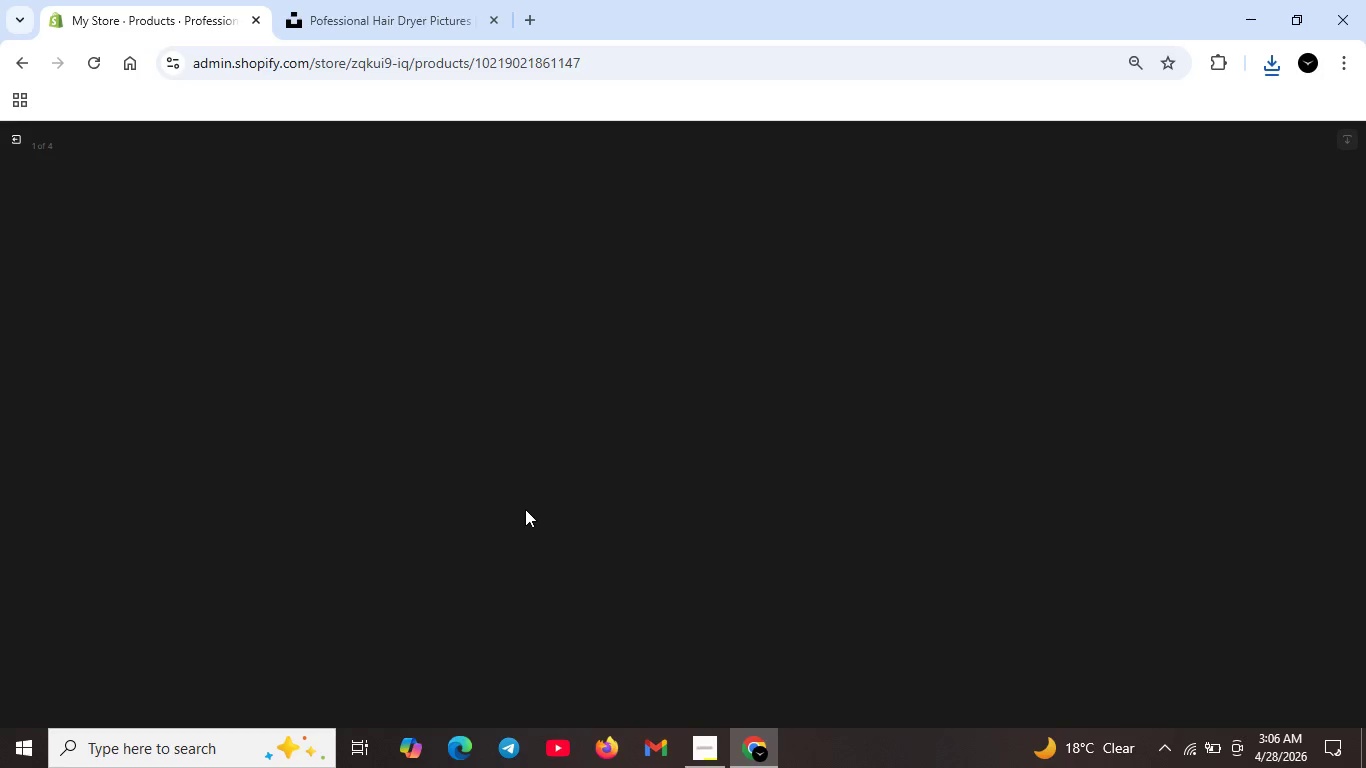 
left_click([704, 737])